 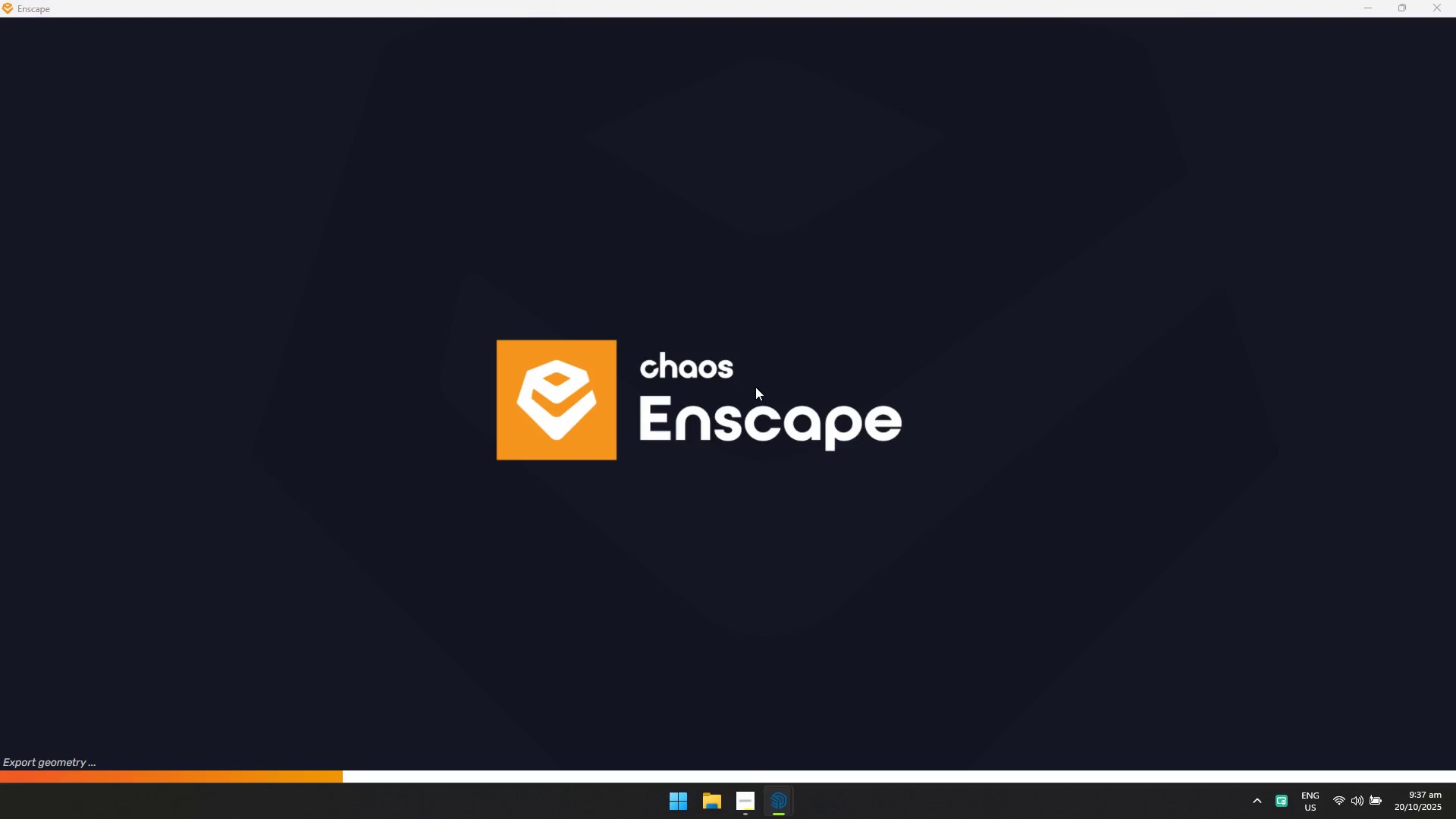 
key(Alt+Tab)
 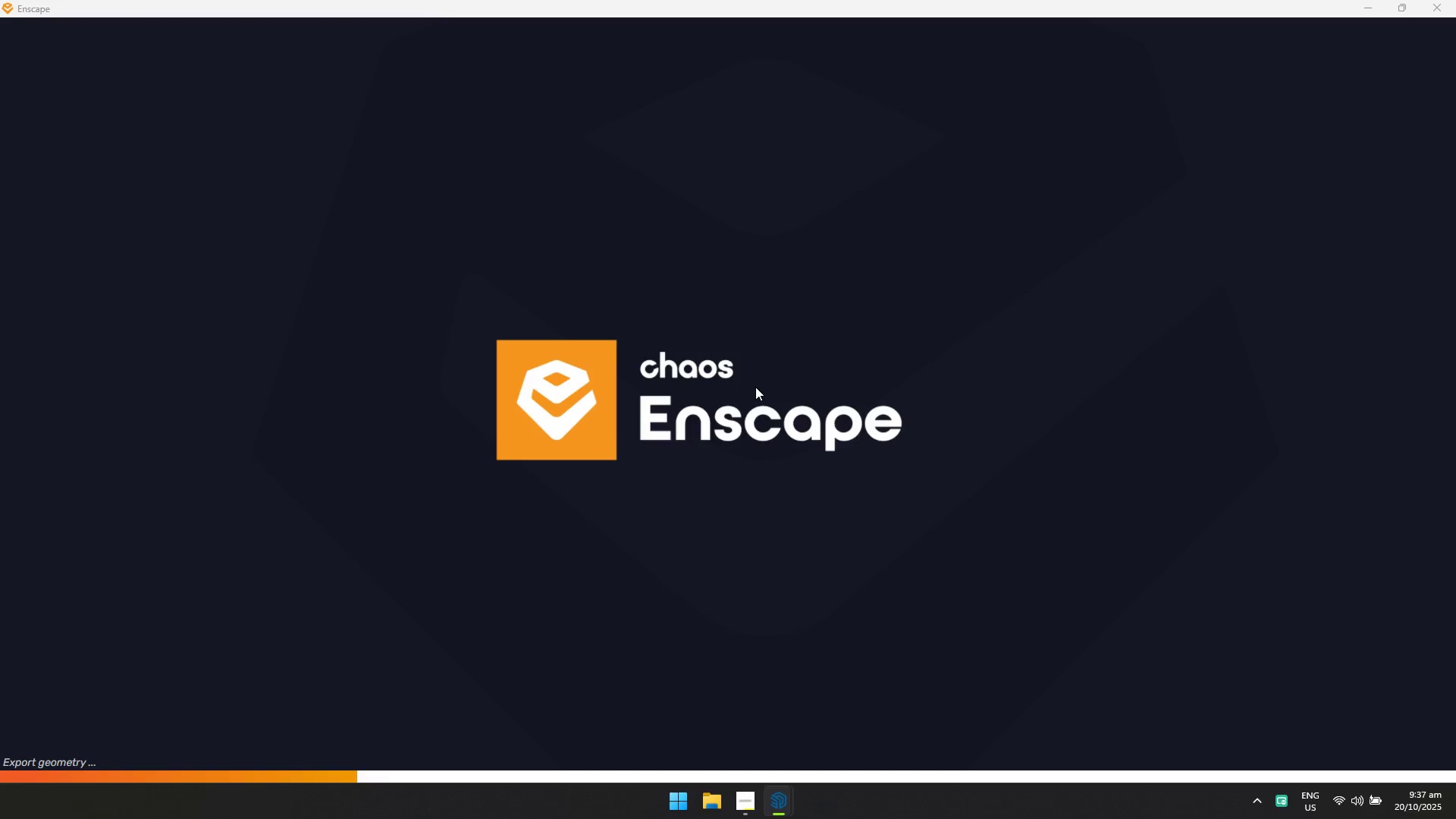 
key(Alt+AltLeft)
 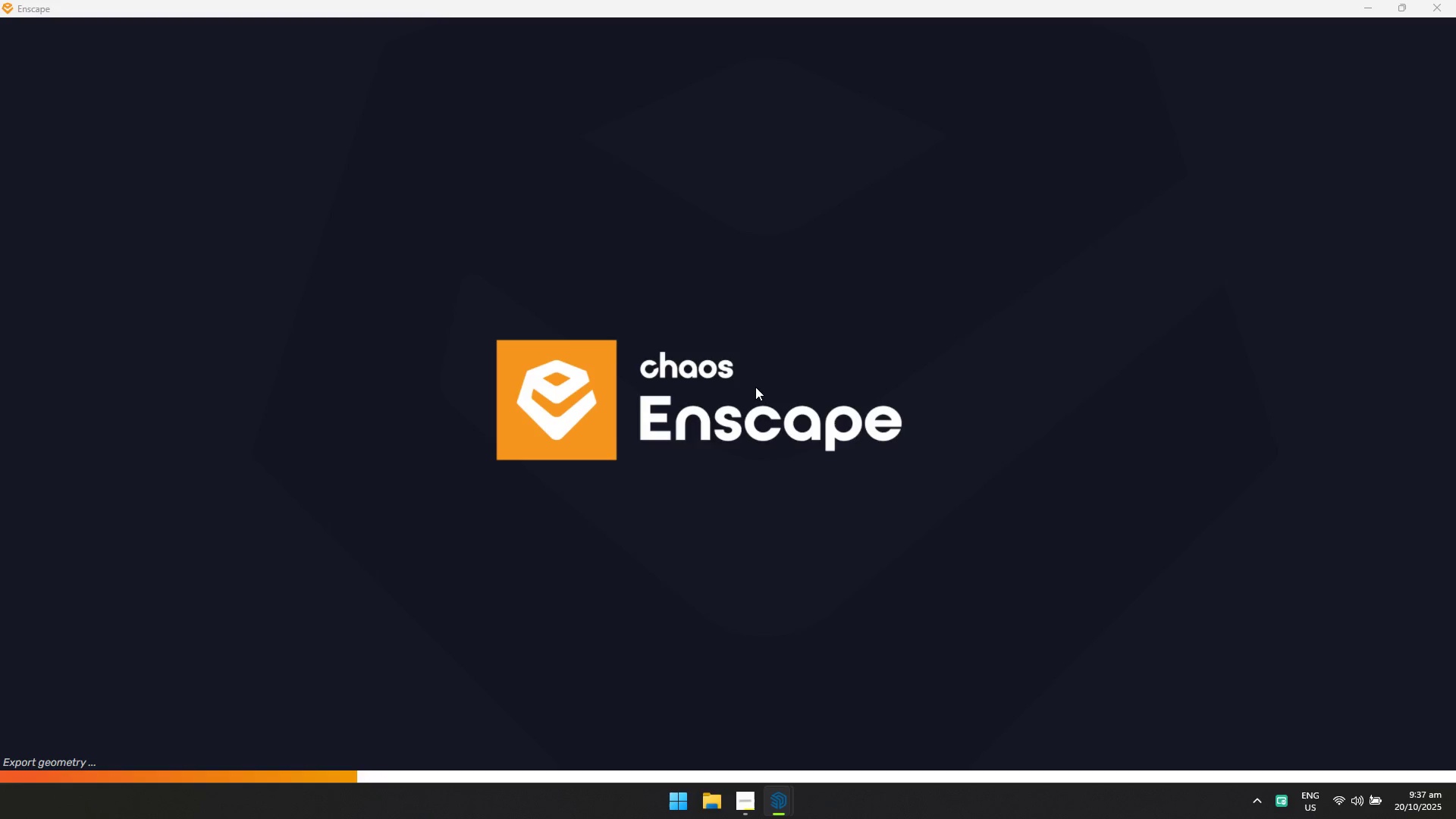 
key(Alt+Tab)
 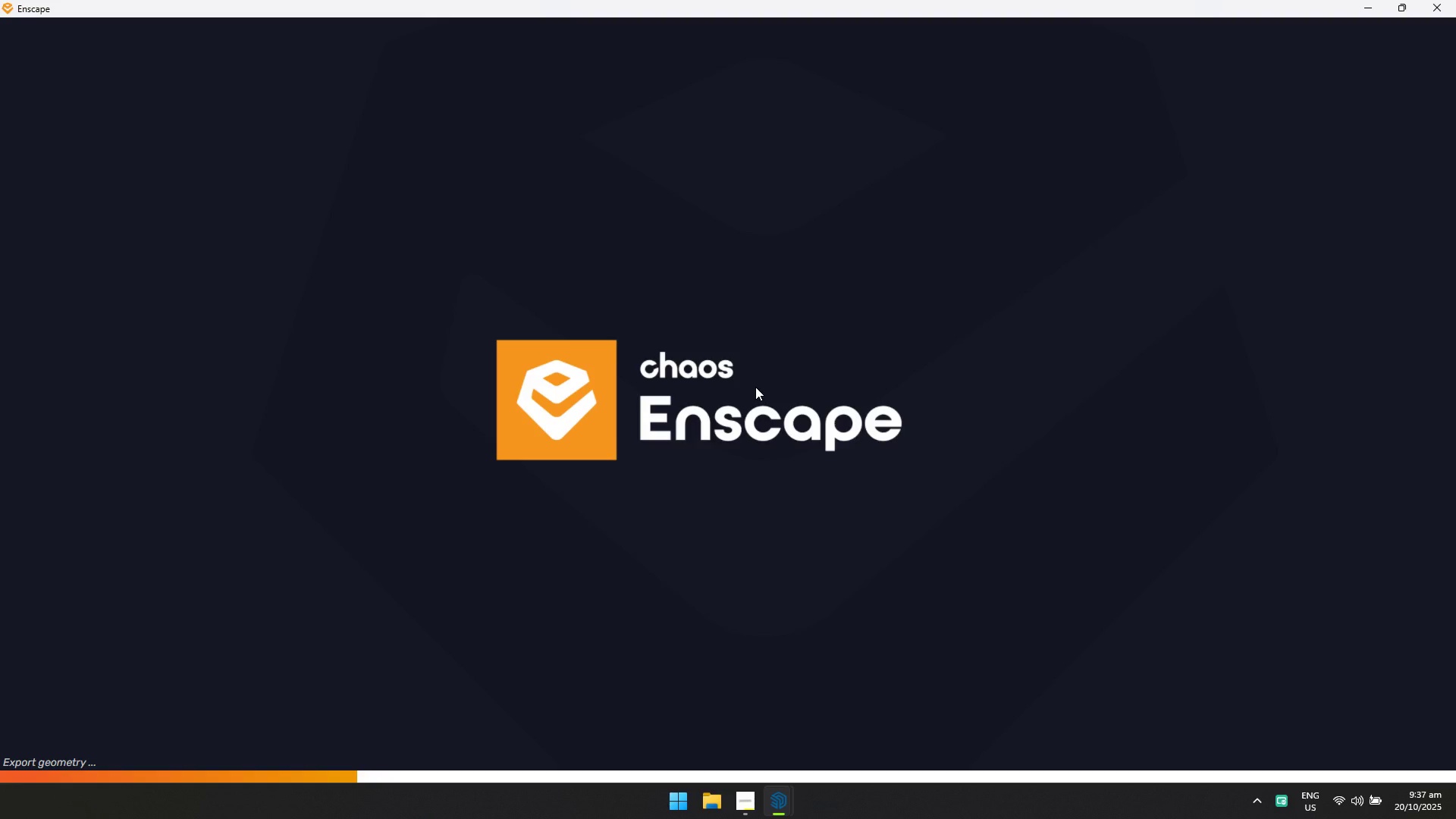 
key(Alt+AltLeft)
 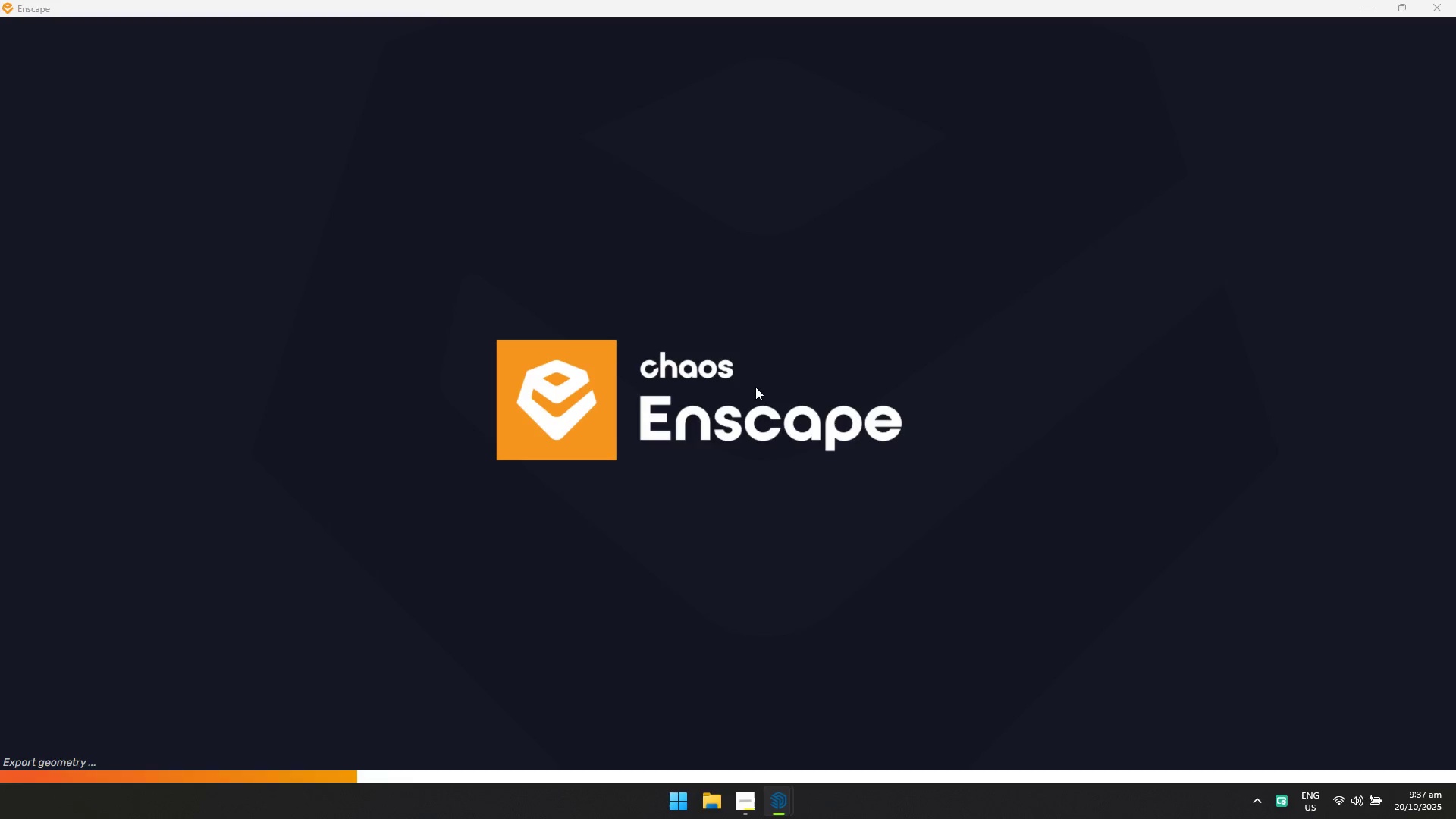 
key(Alt+Tab)
 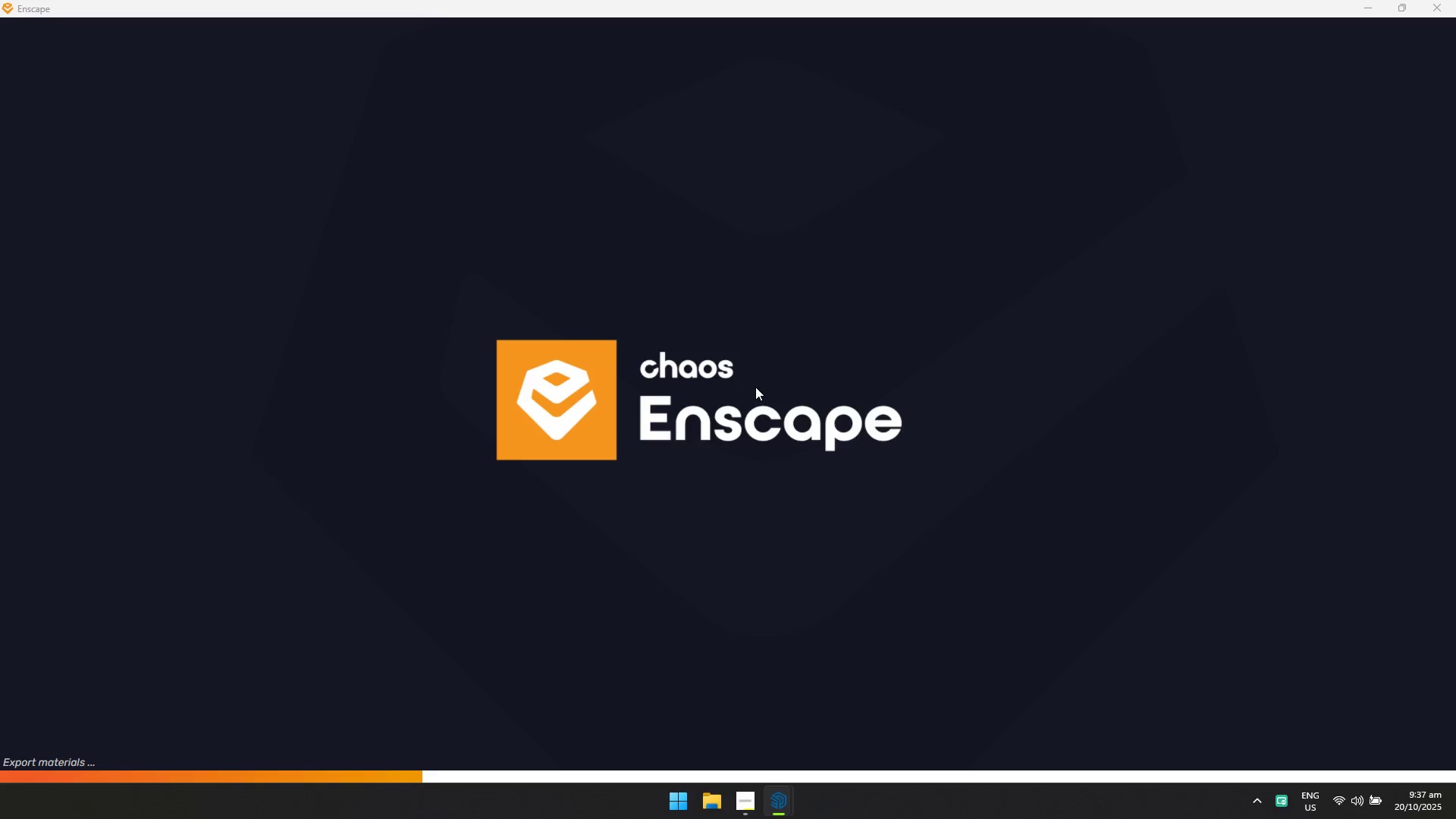 
key(Alt+AltLeft)
 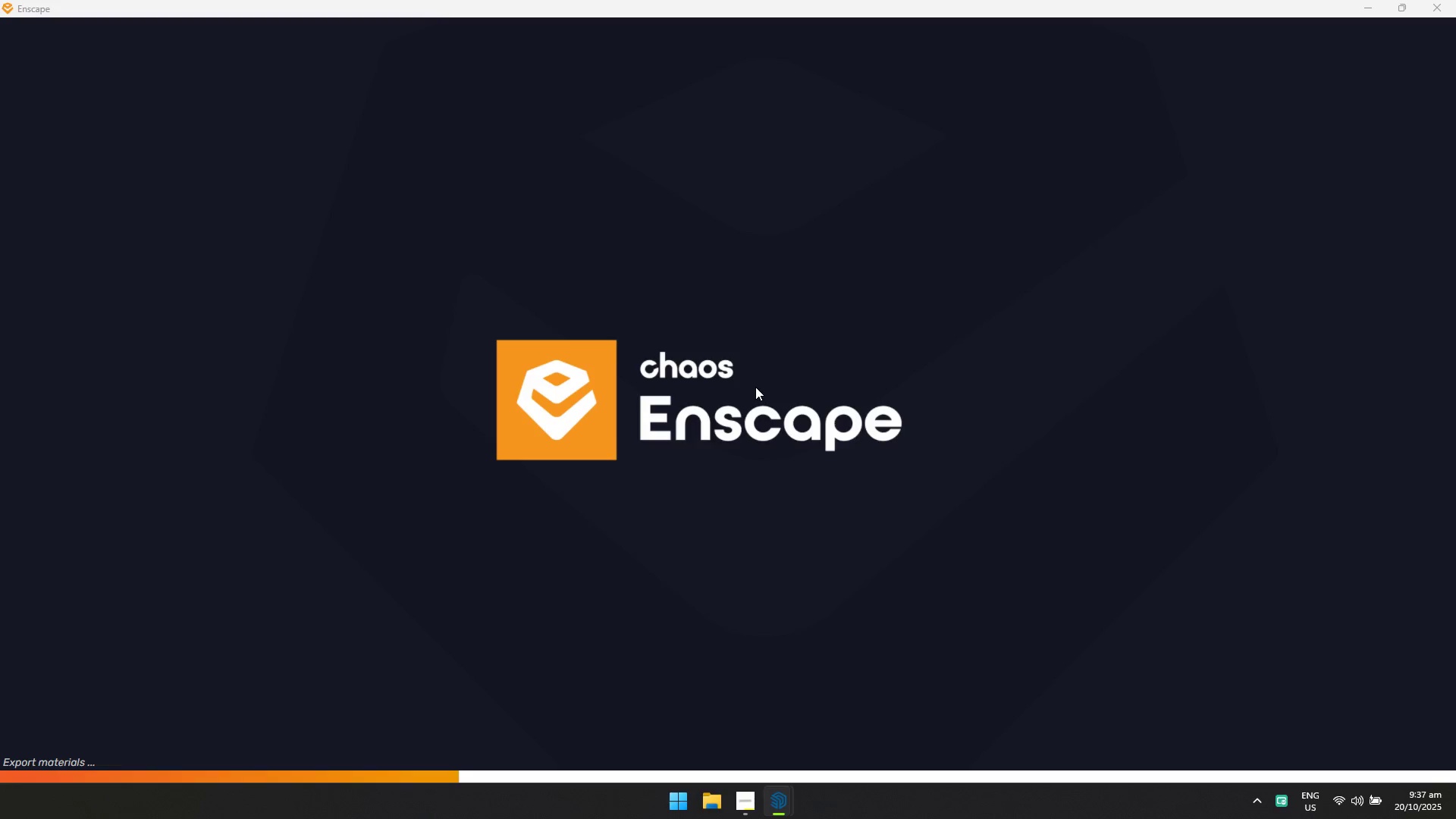 
key(Alt+Tab)
 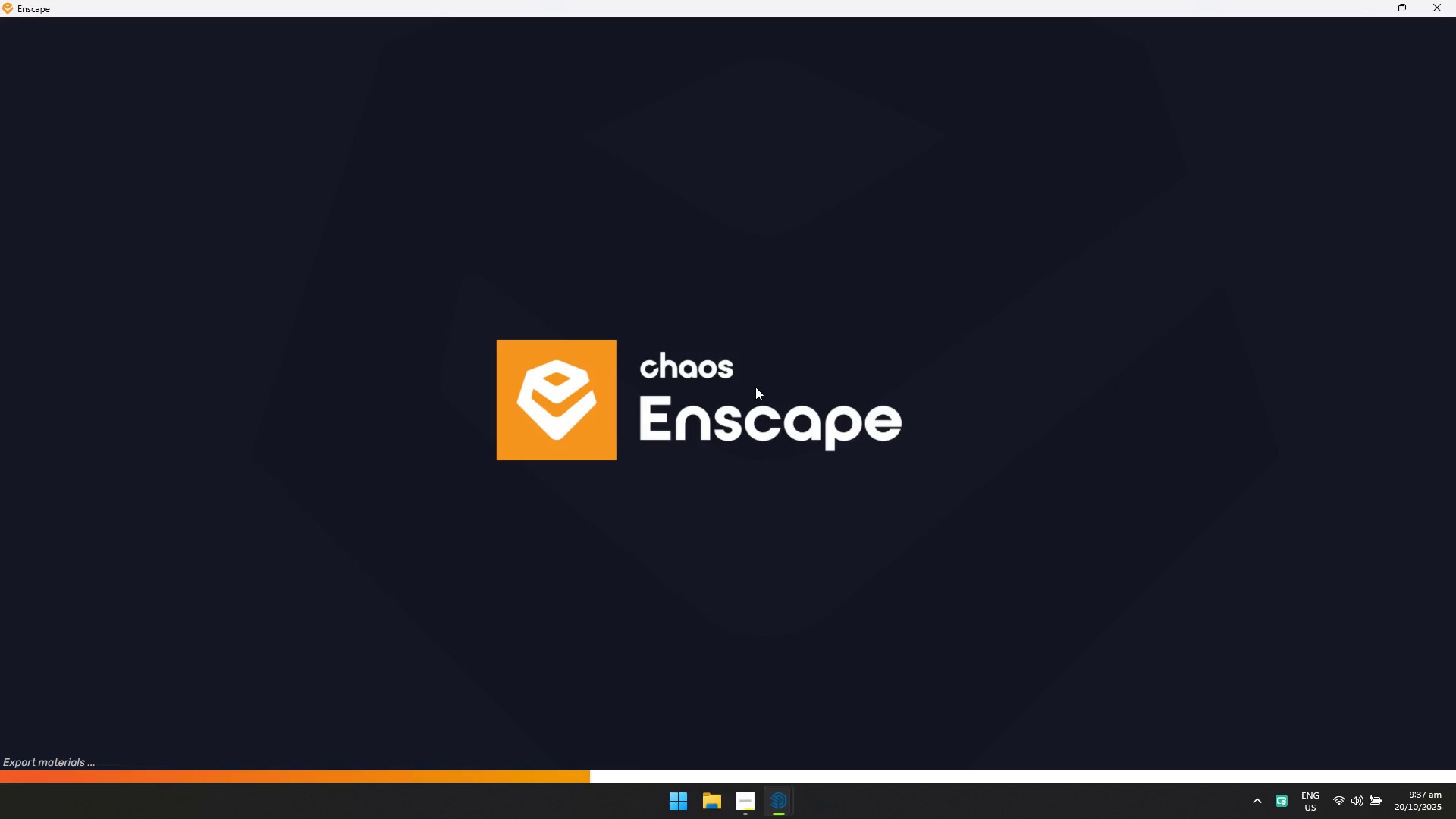 
key(Alt+AltLeft)
 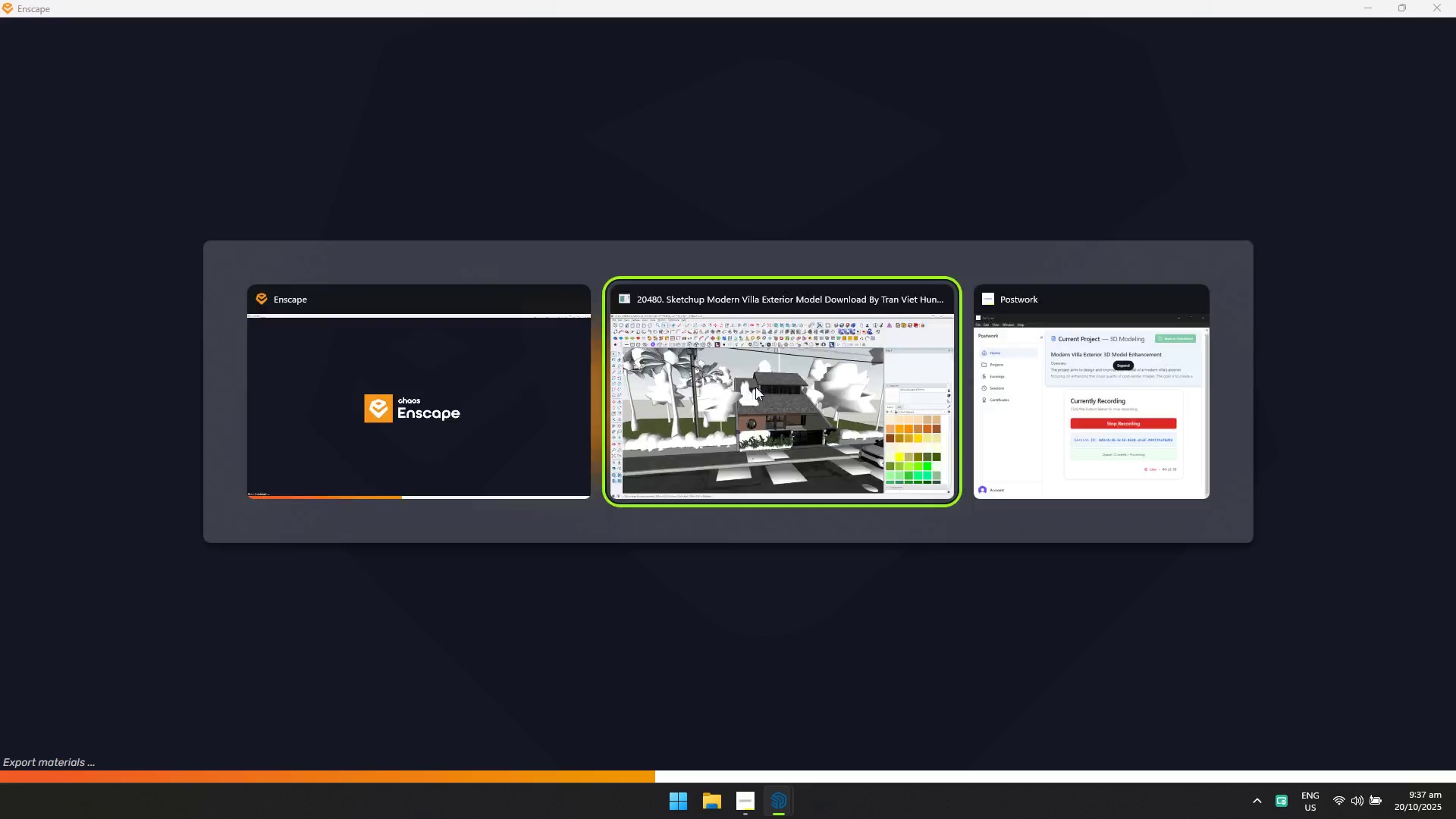 
key(Alt+Tab)
 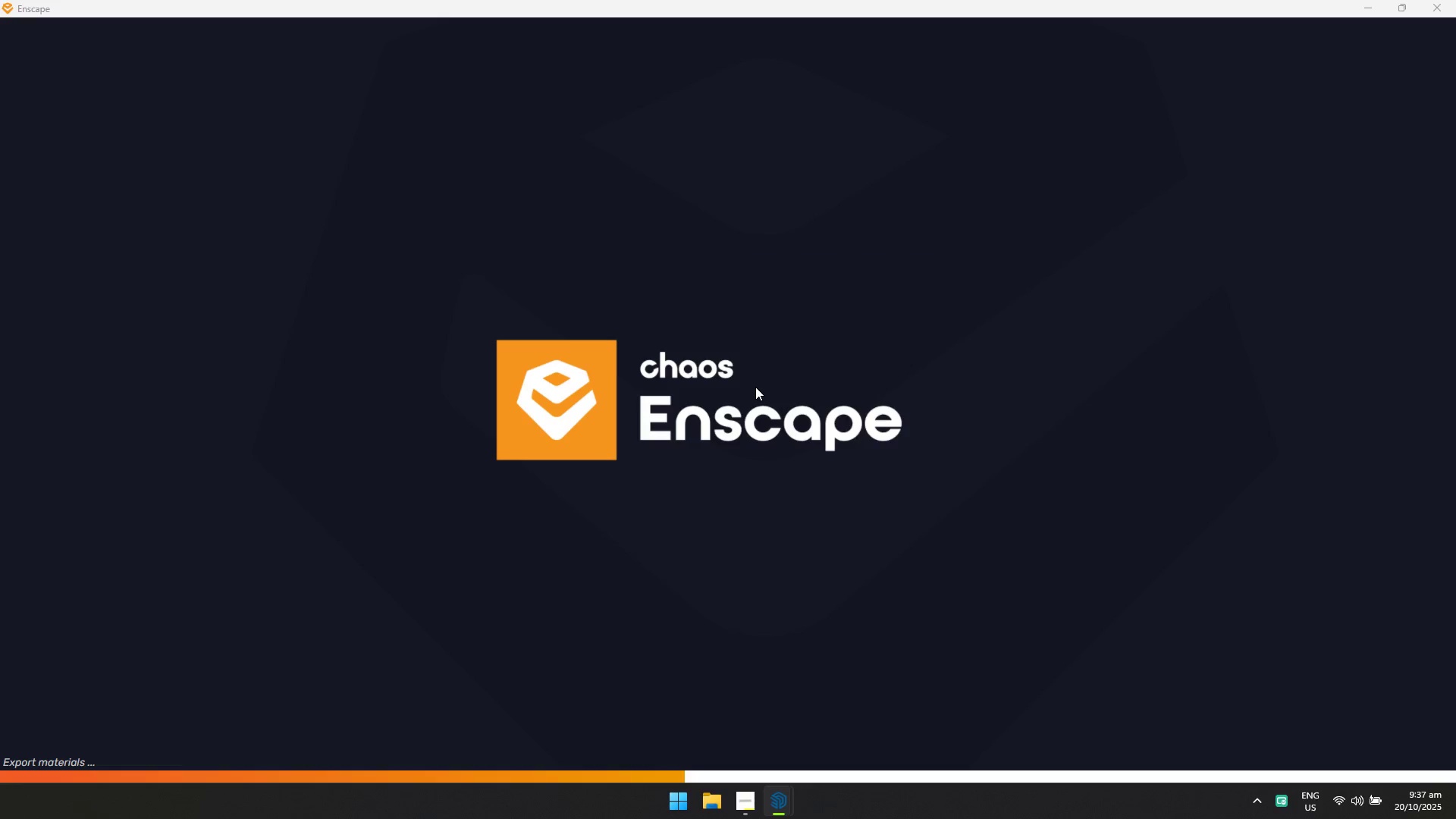 
key(Alt+AltLeft)
 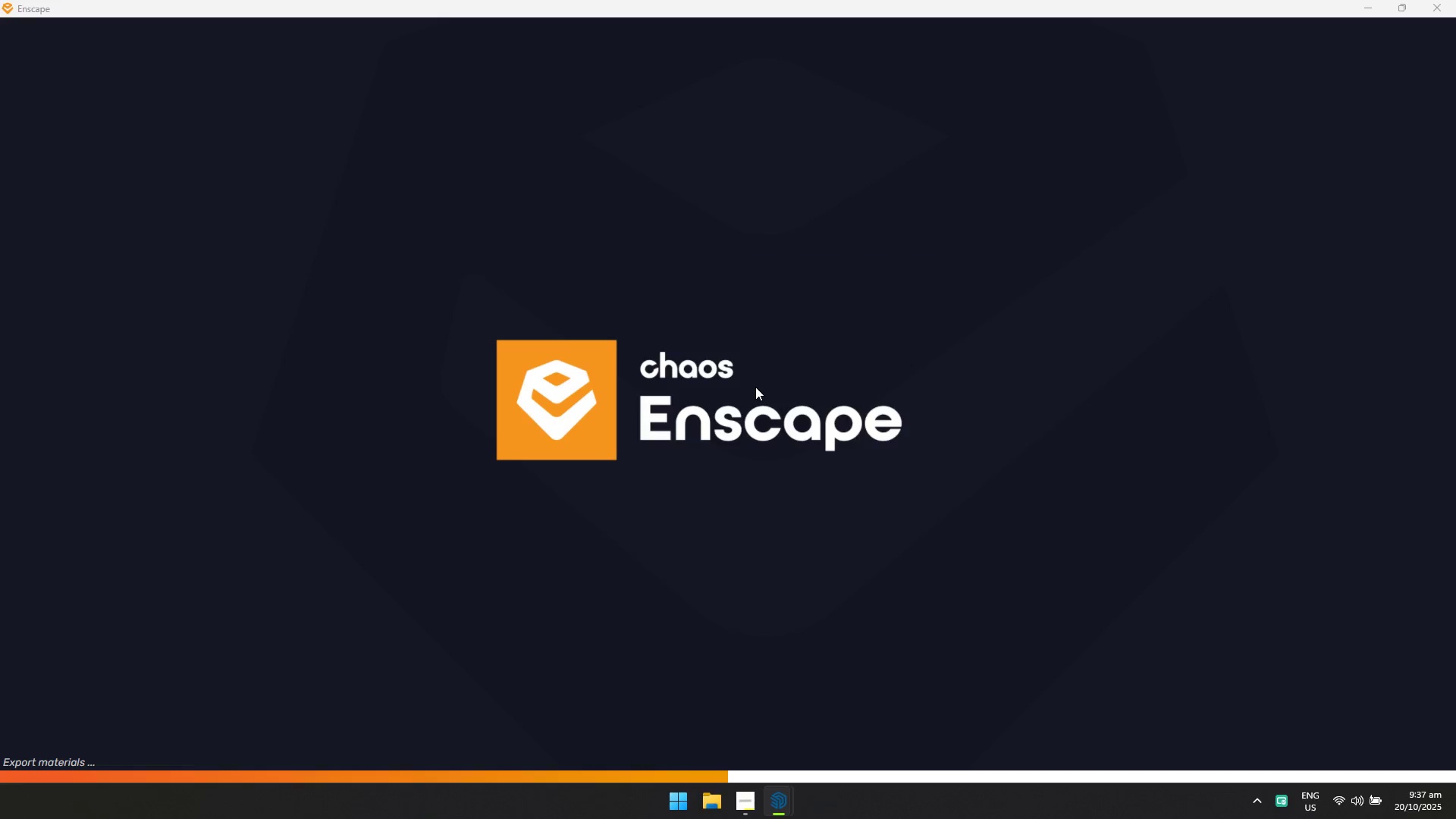 
key(Alt+Tab)
 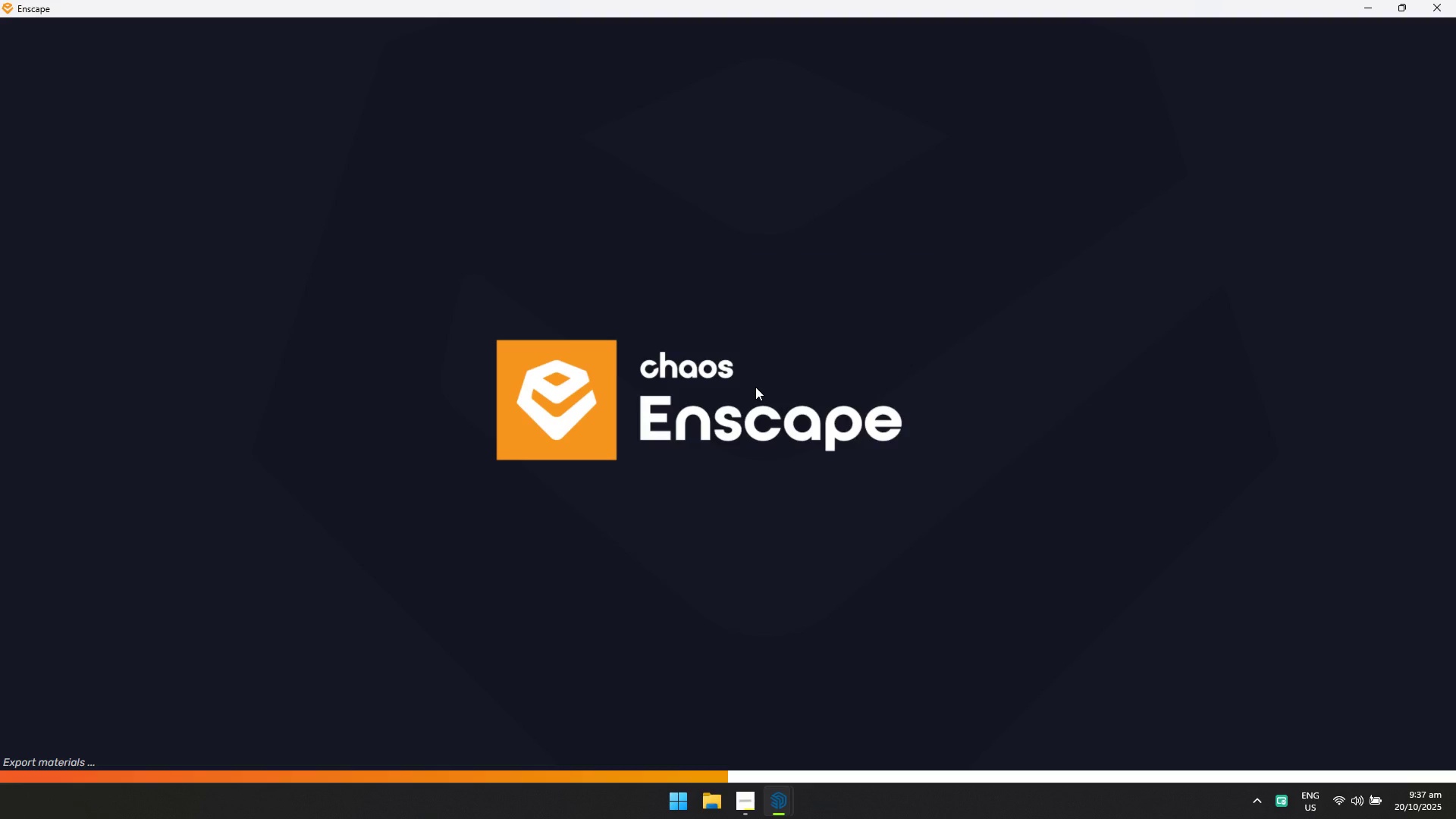 
key(Alt+AltLeft)
 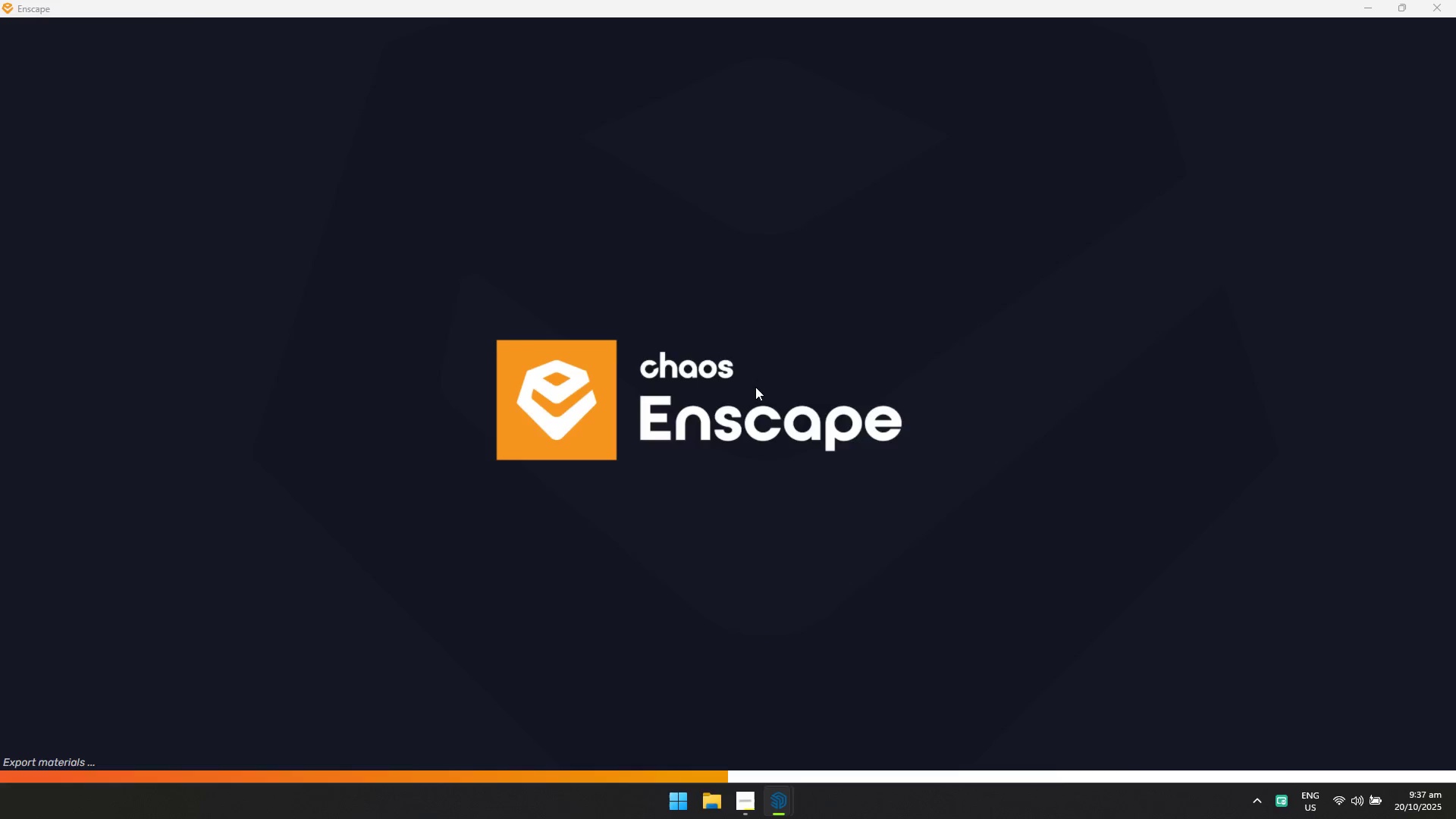 
key(Alt+Tab)
 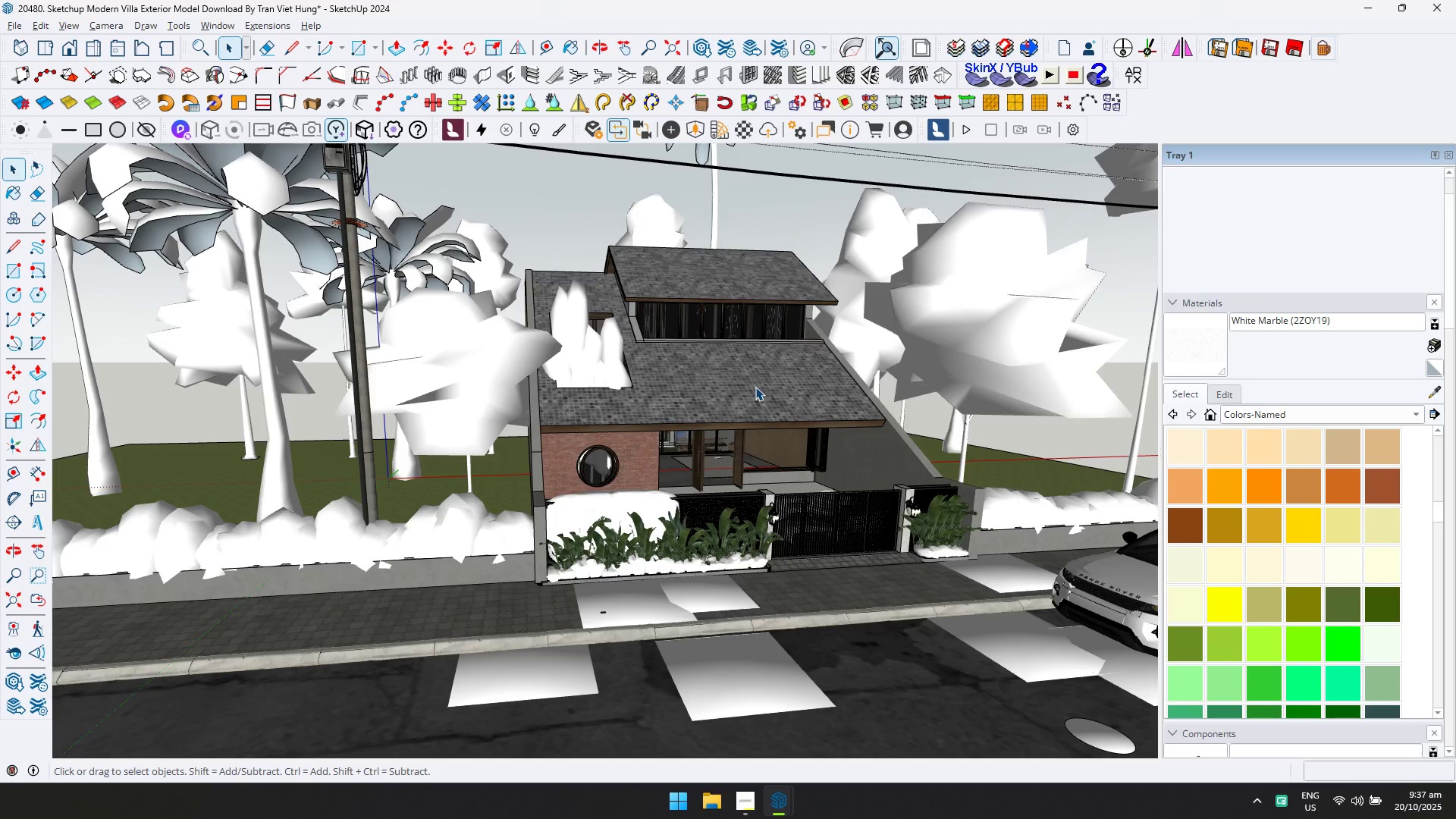 
key(Alt+AltLeft)
 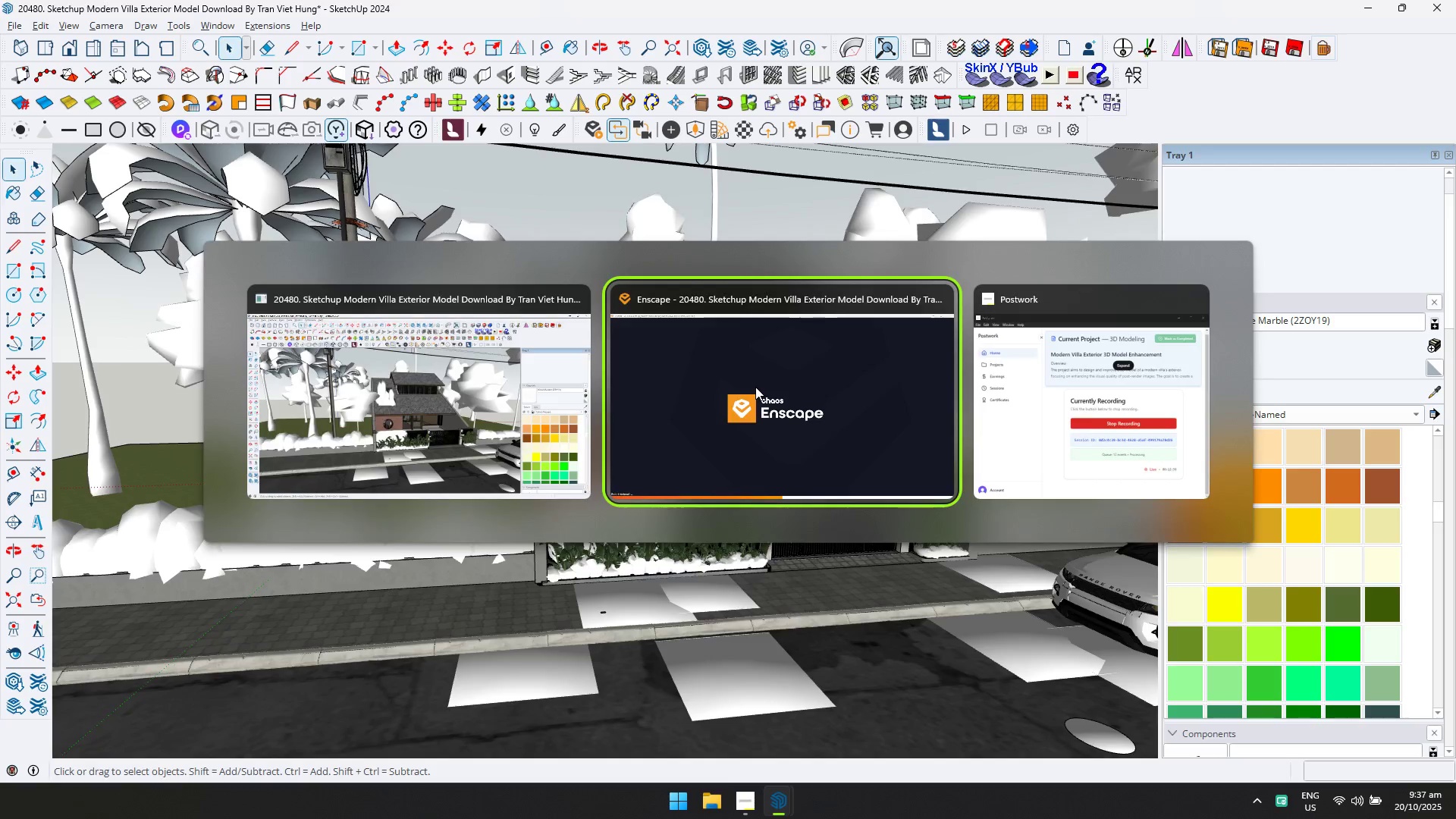 
key(Alt+Tab)
 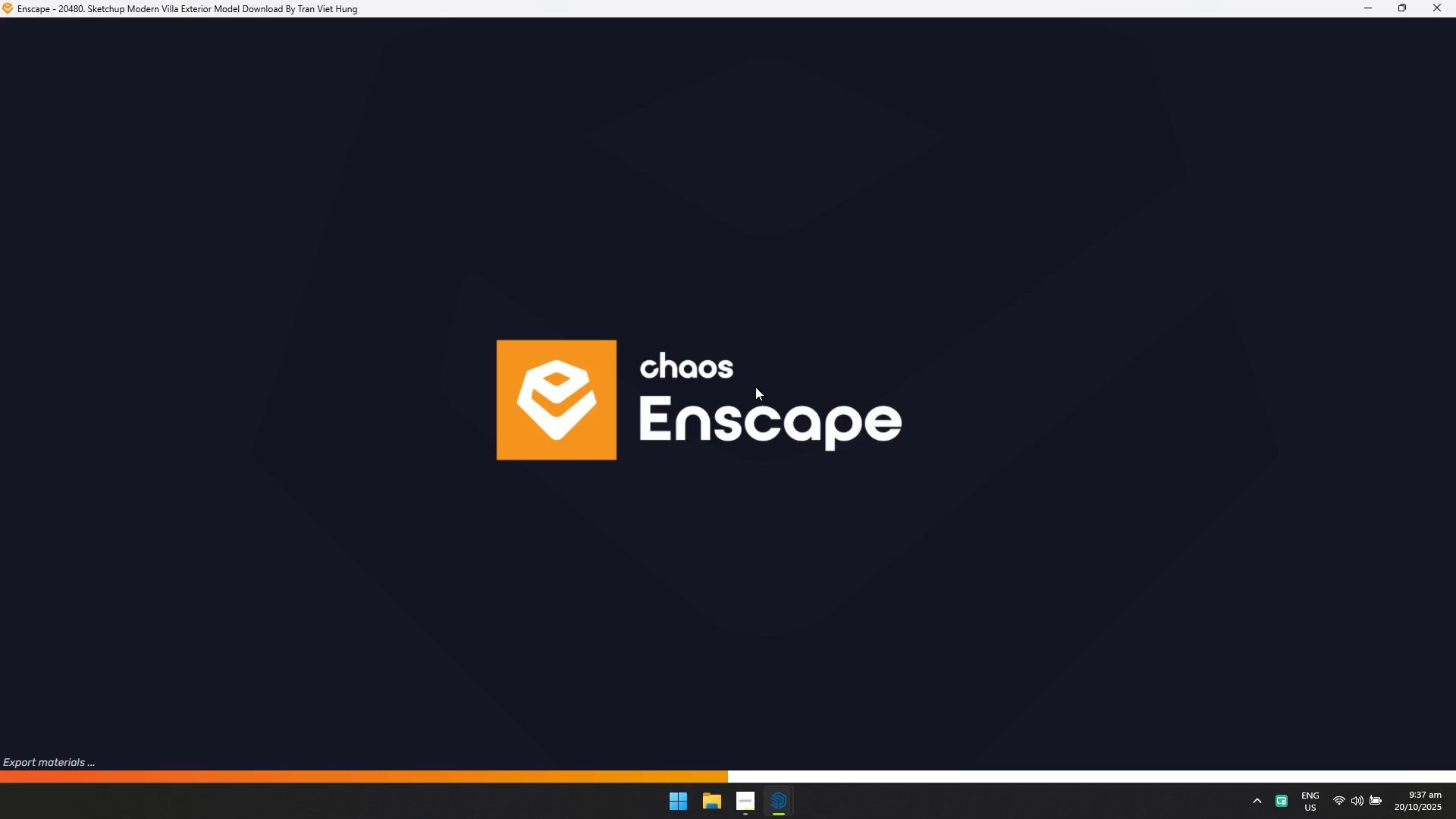 
key(Alt+AltLeft)
 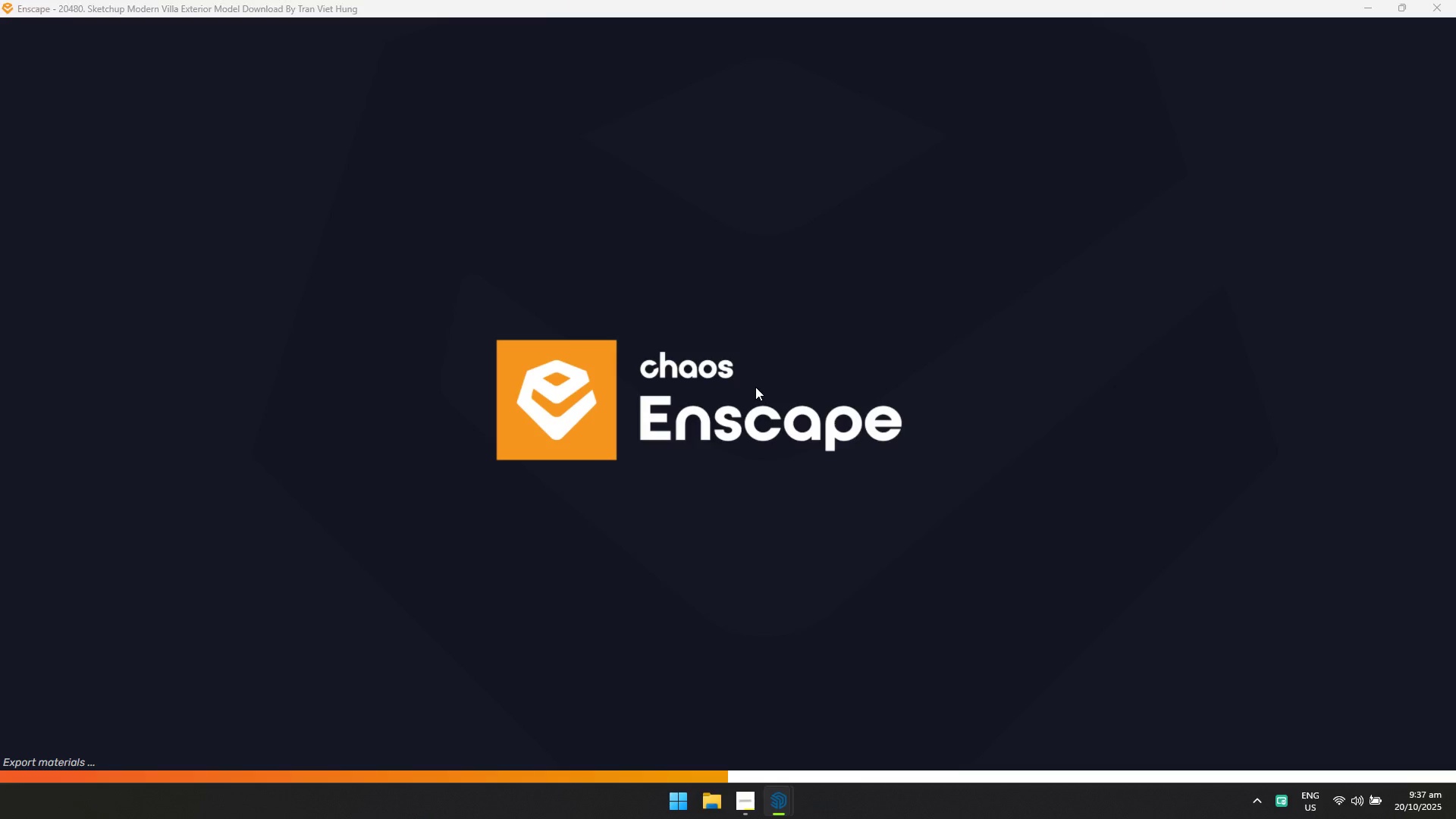 
key(Alt+Tab)
 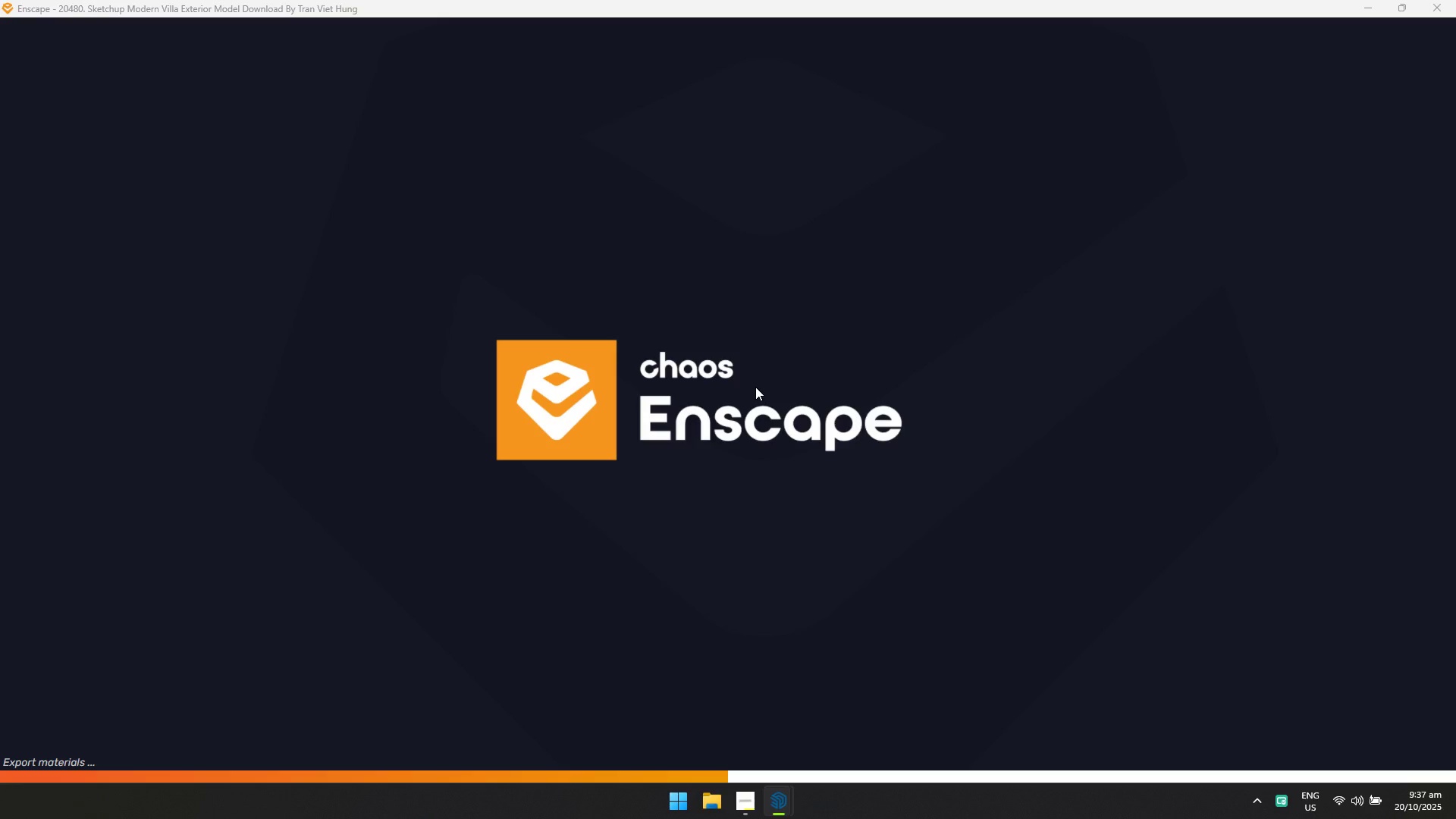 
key(Alt+AltLeft)
 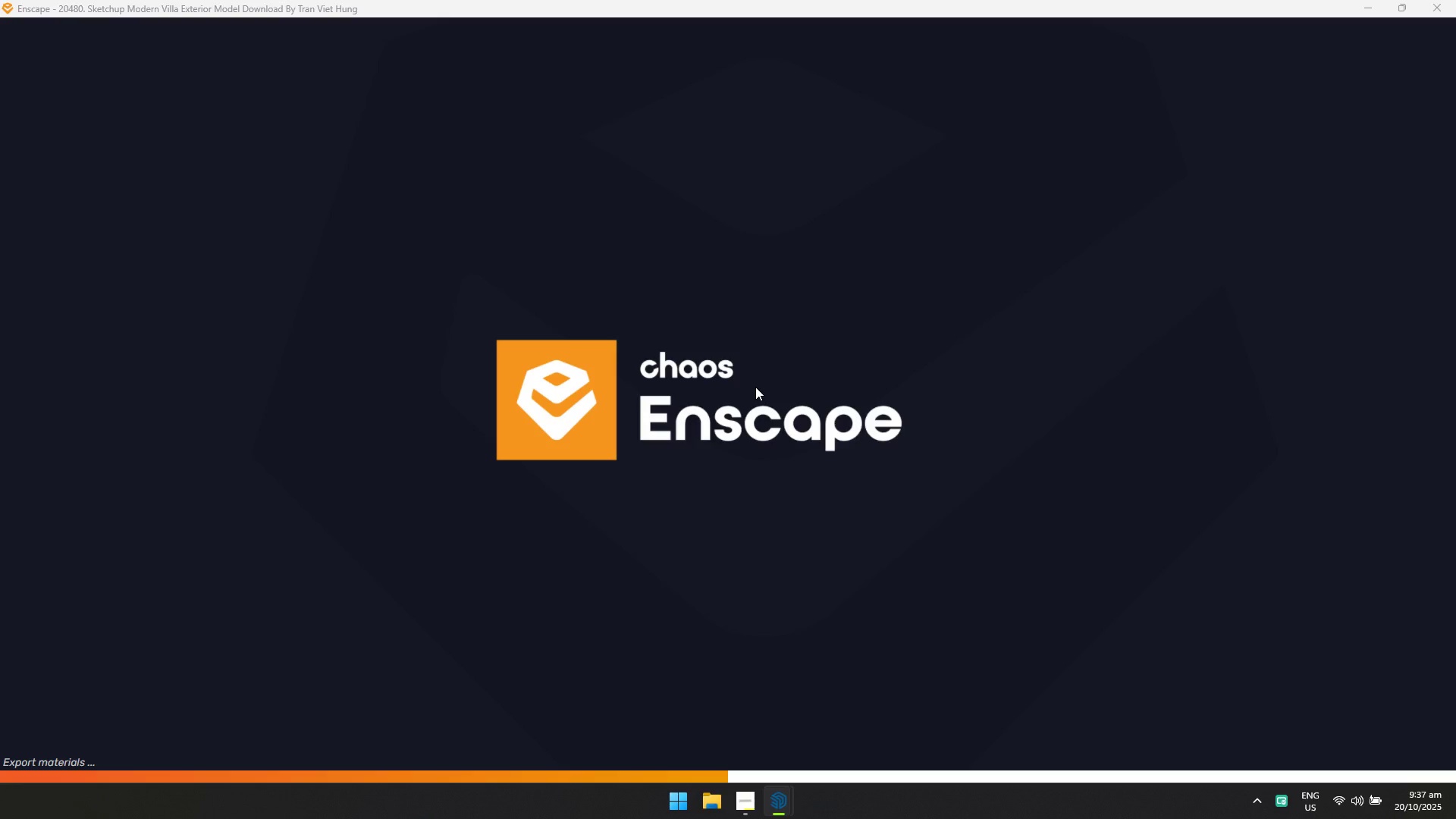 
key(Alt+Tab)
 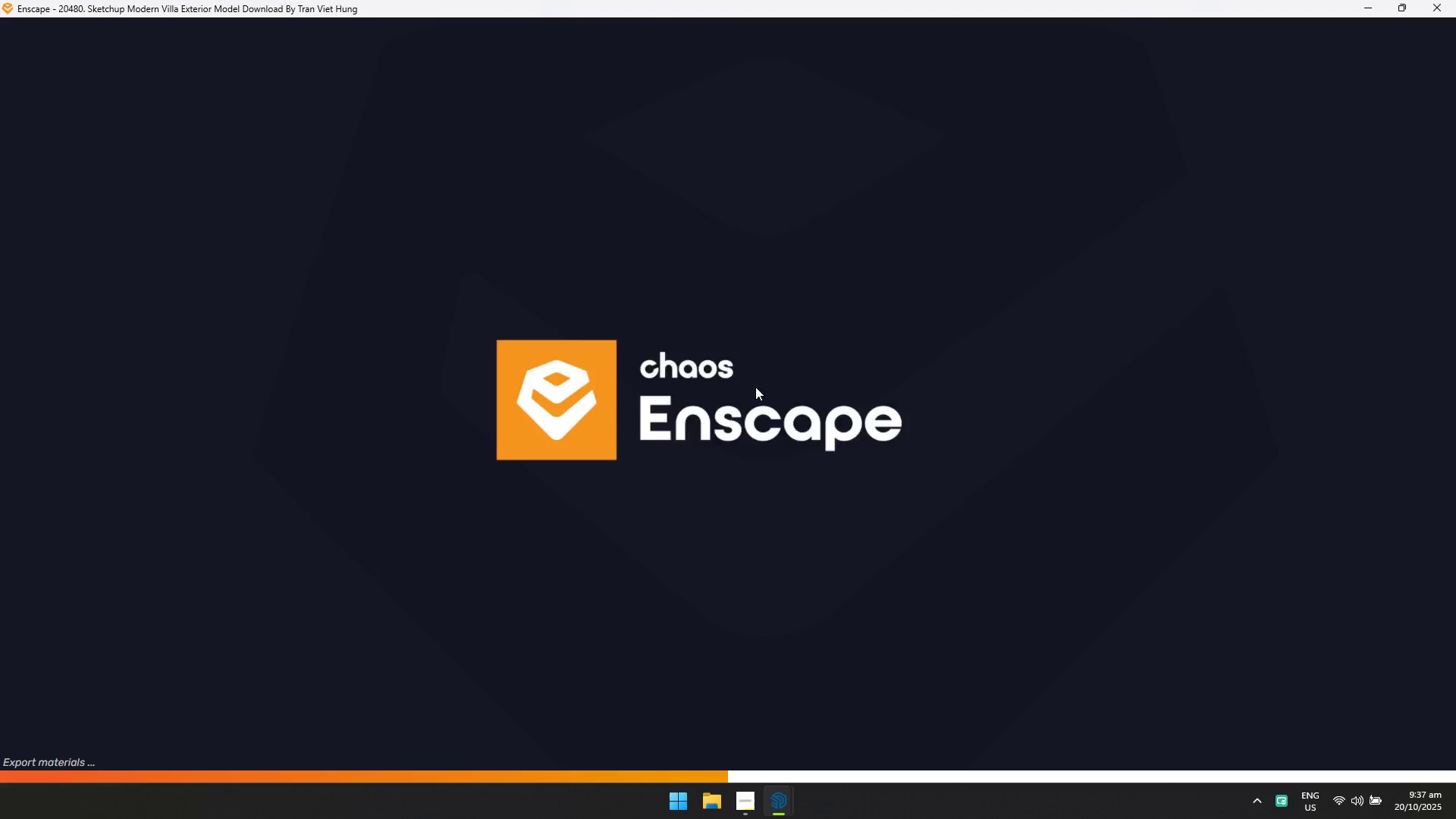 
key(Alt+AltLeft)
 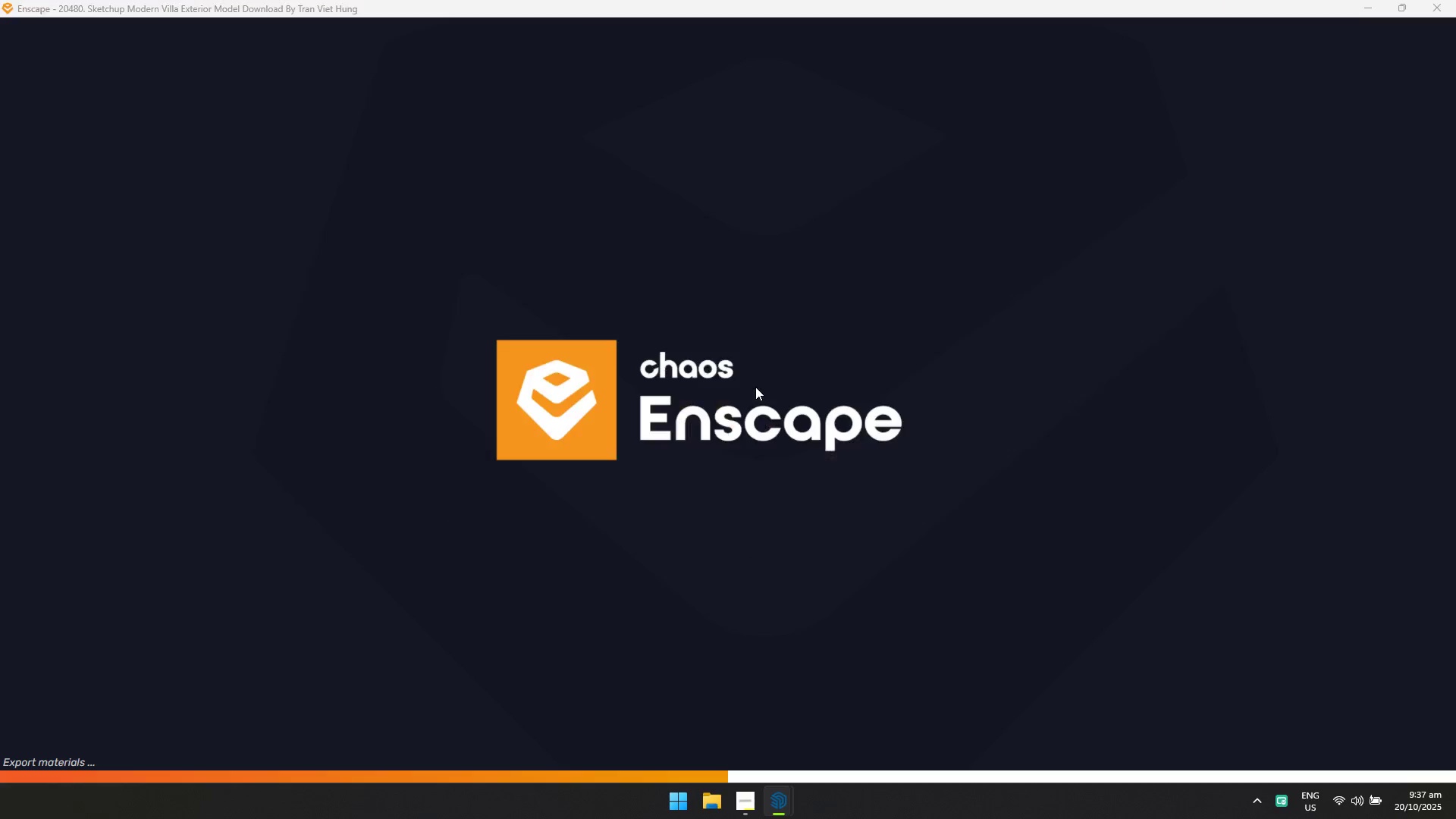 
key(Alt+Tab)
 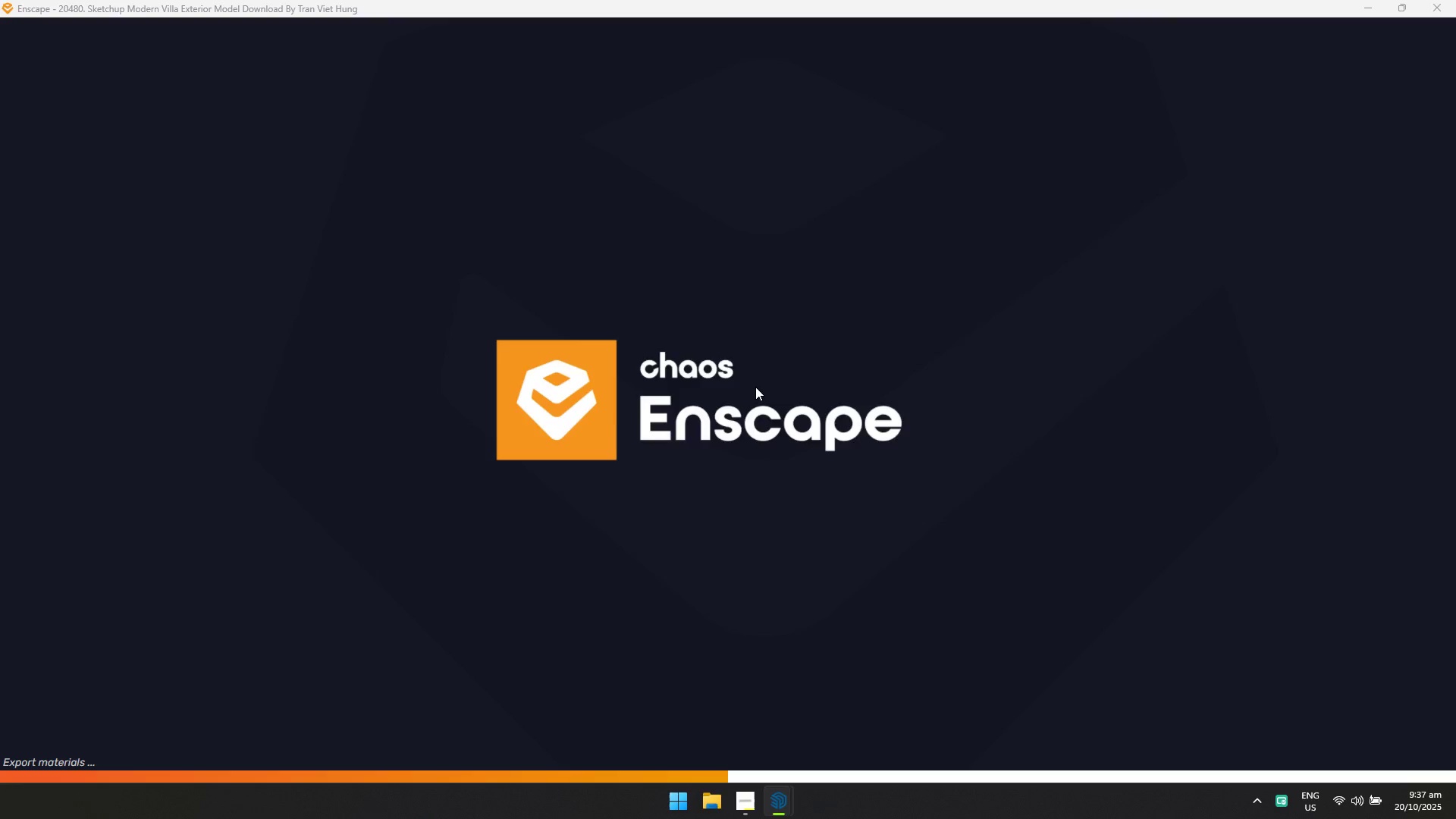 
key(Alt+Tab)
 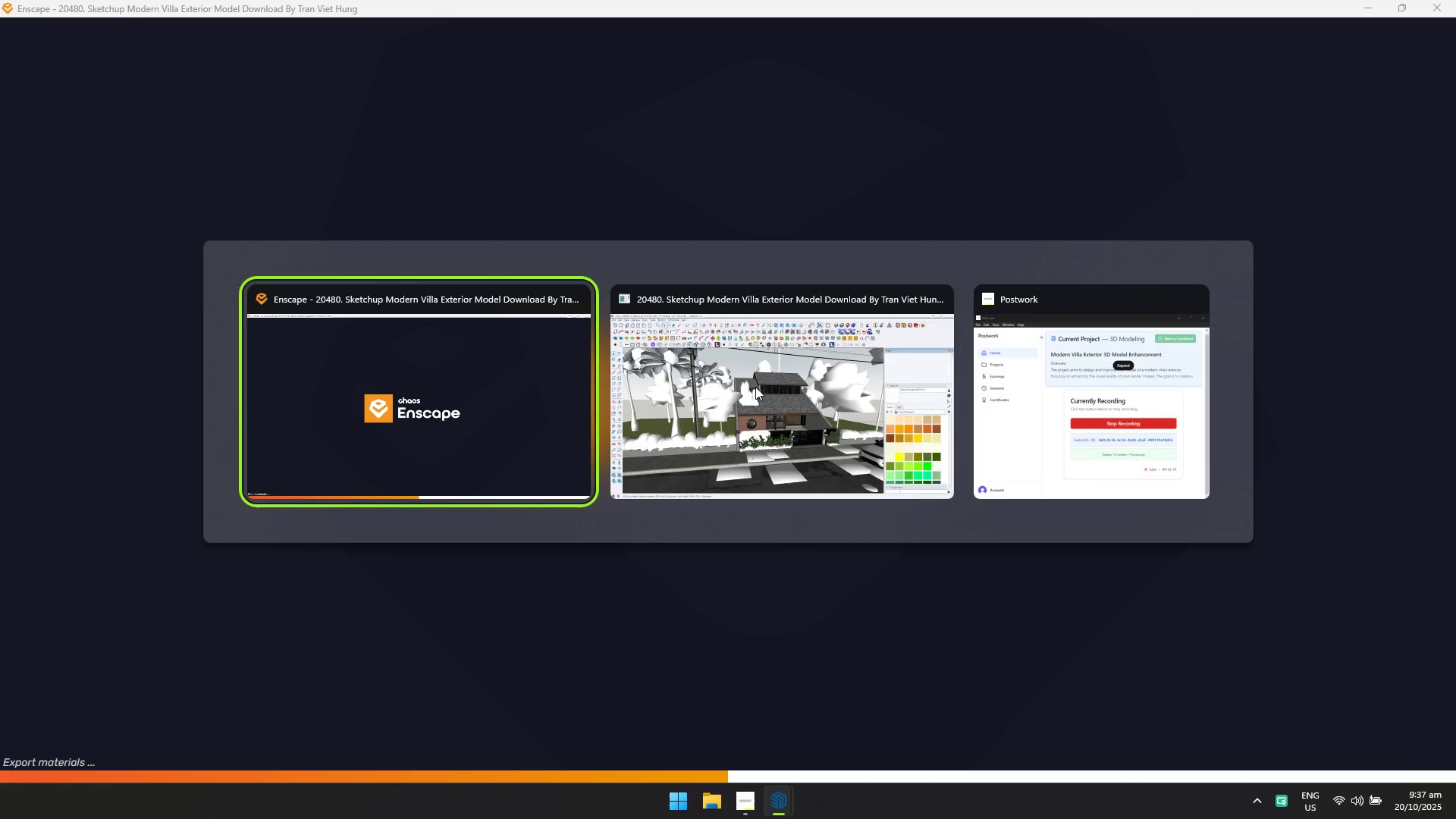 
key(Alt+Tab)
 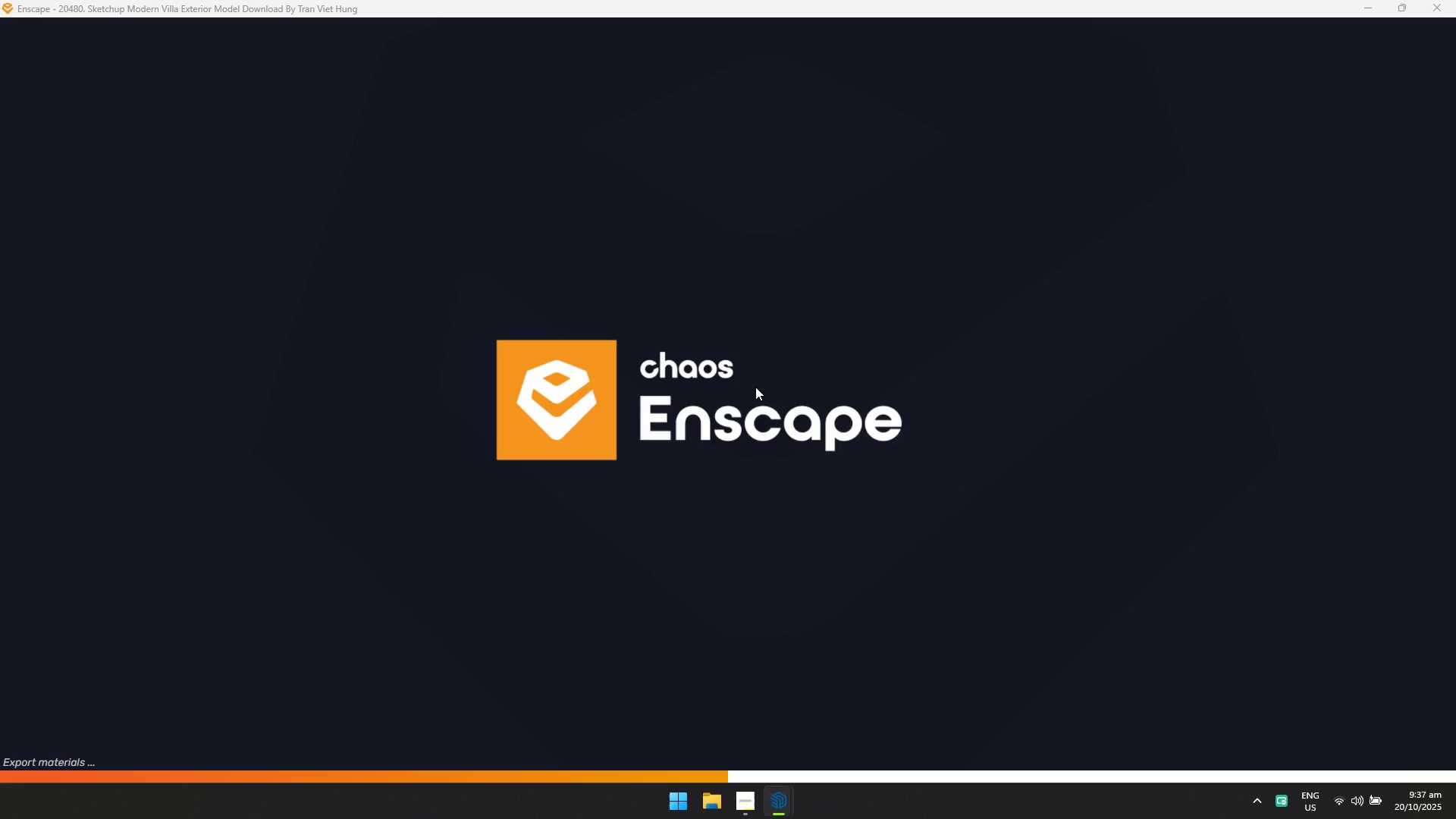 
key(Alt+AltLeft)
 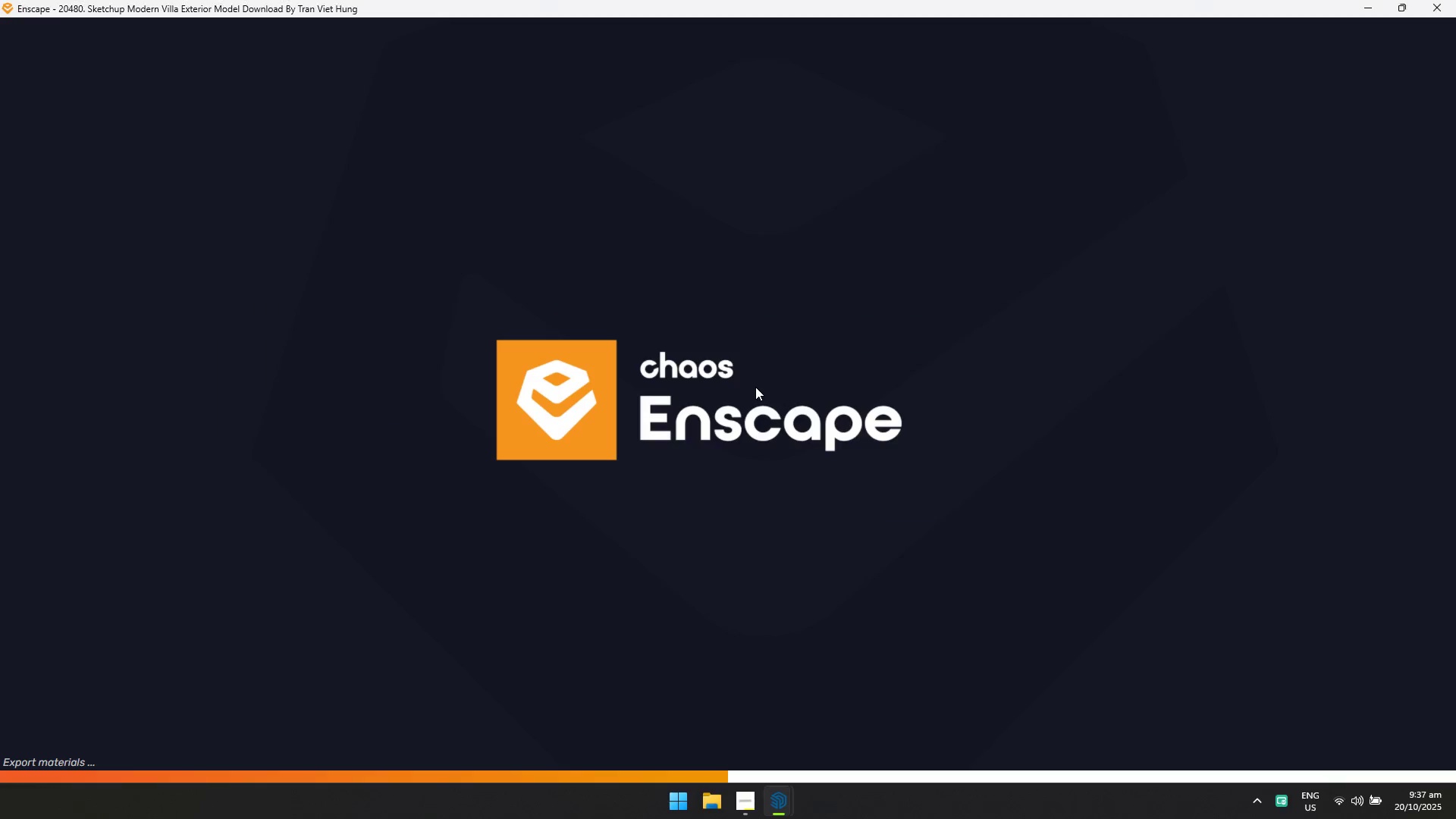 
key(Alt+Tab)
 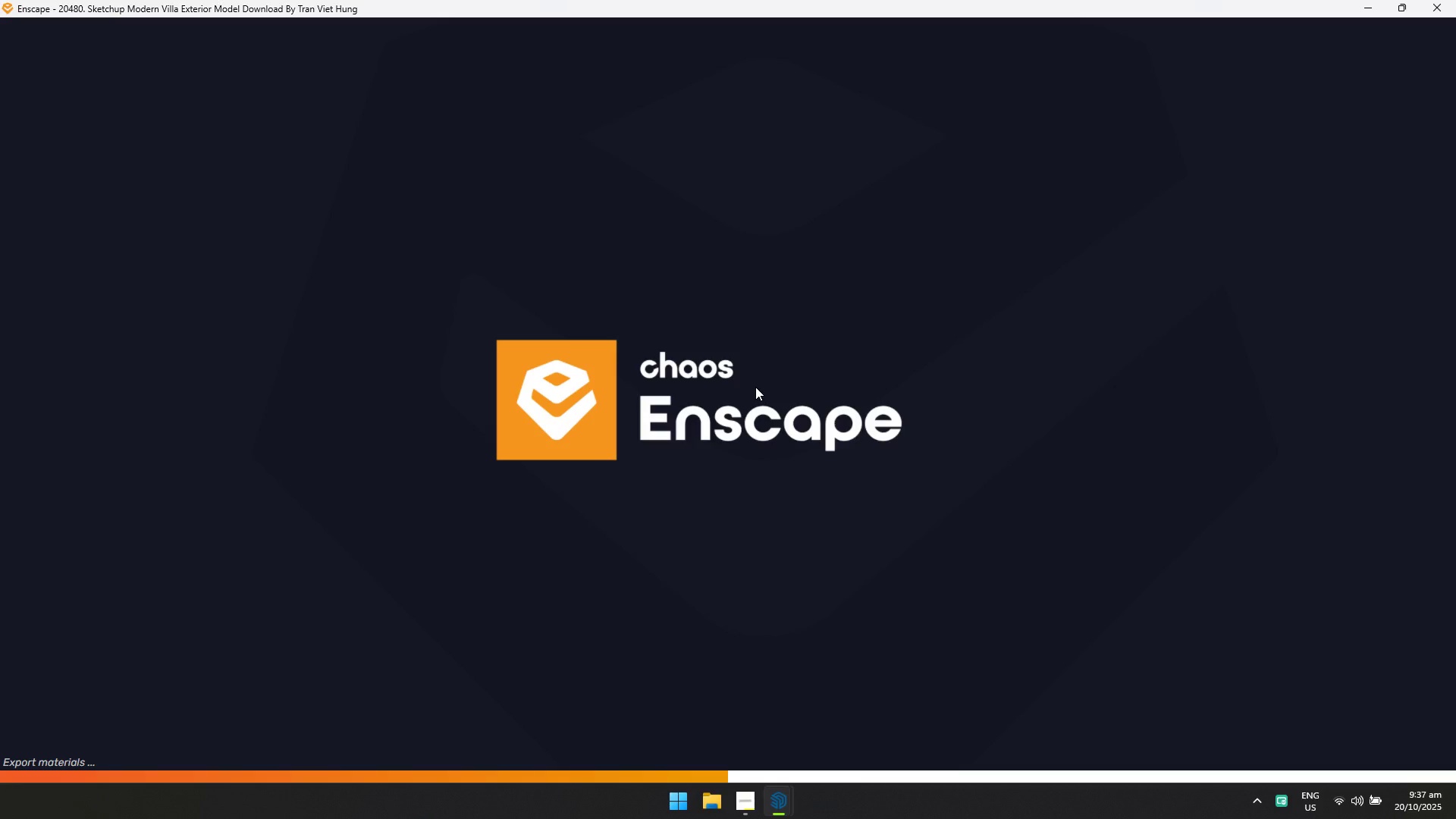 
key(Alt+AltLeft)
 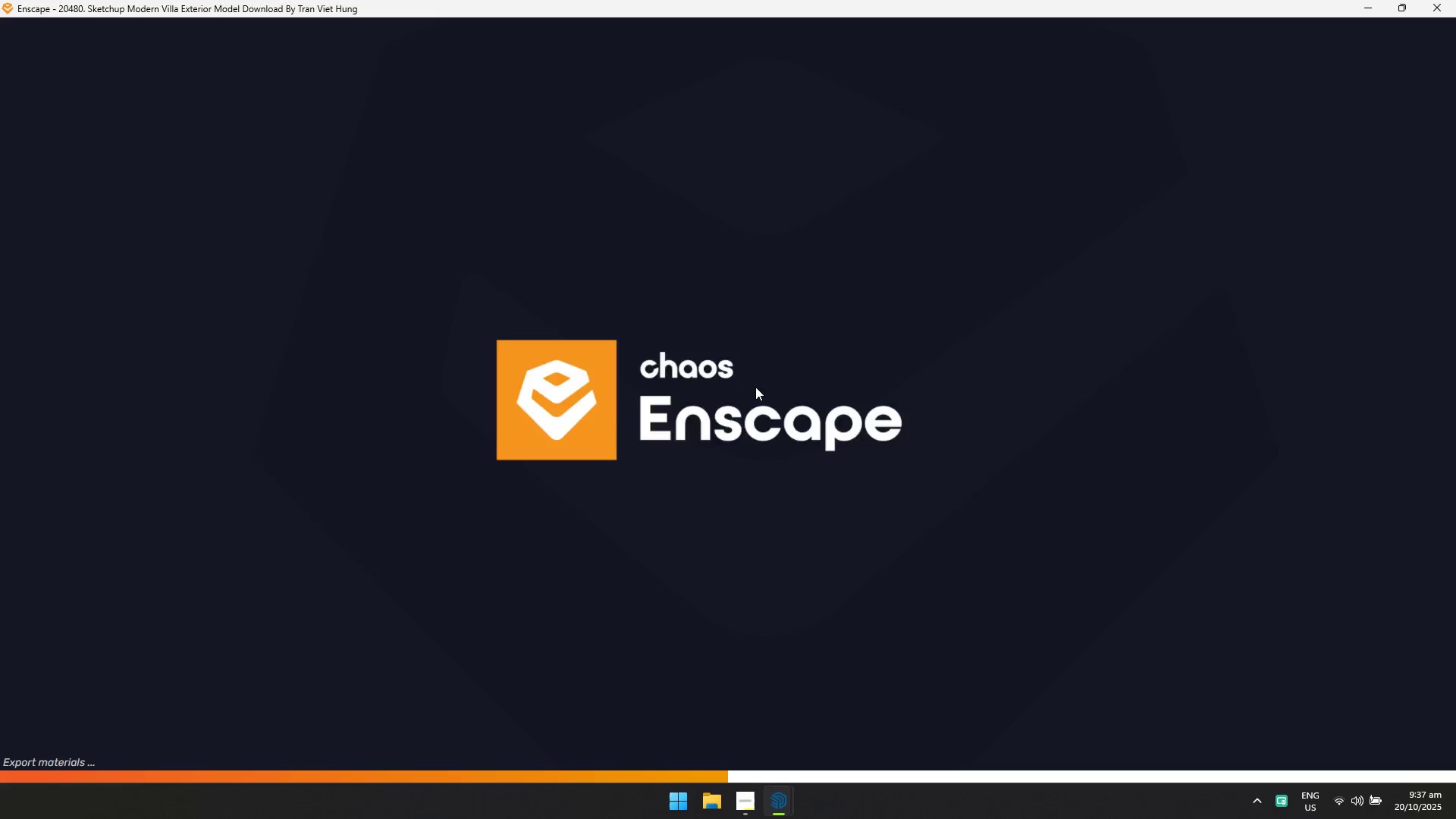 
key(Alt+Tab)
 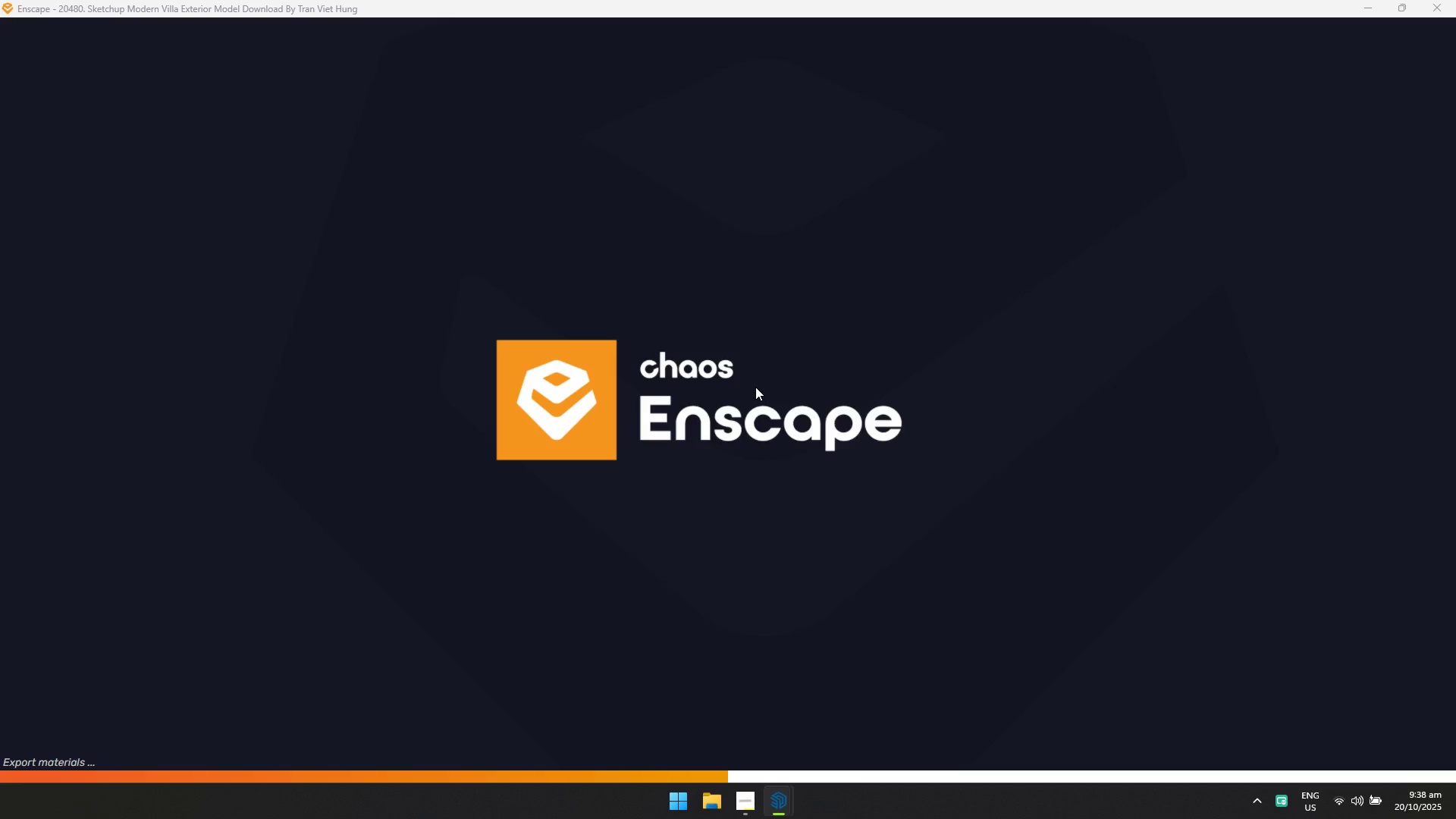 
key(Alt+AltLeft)
 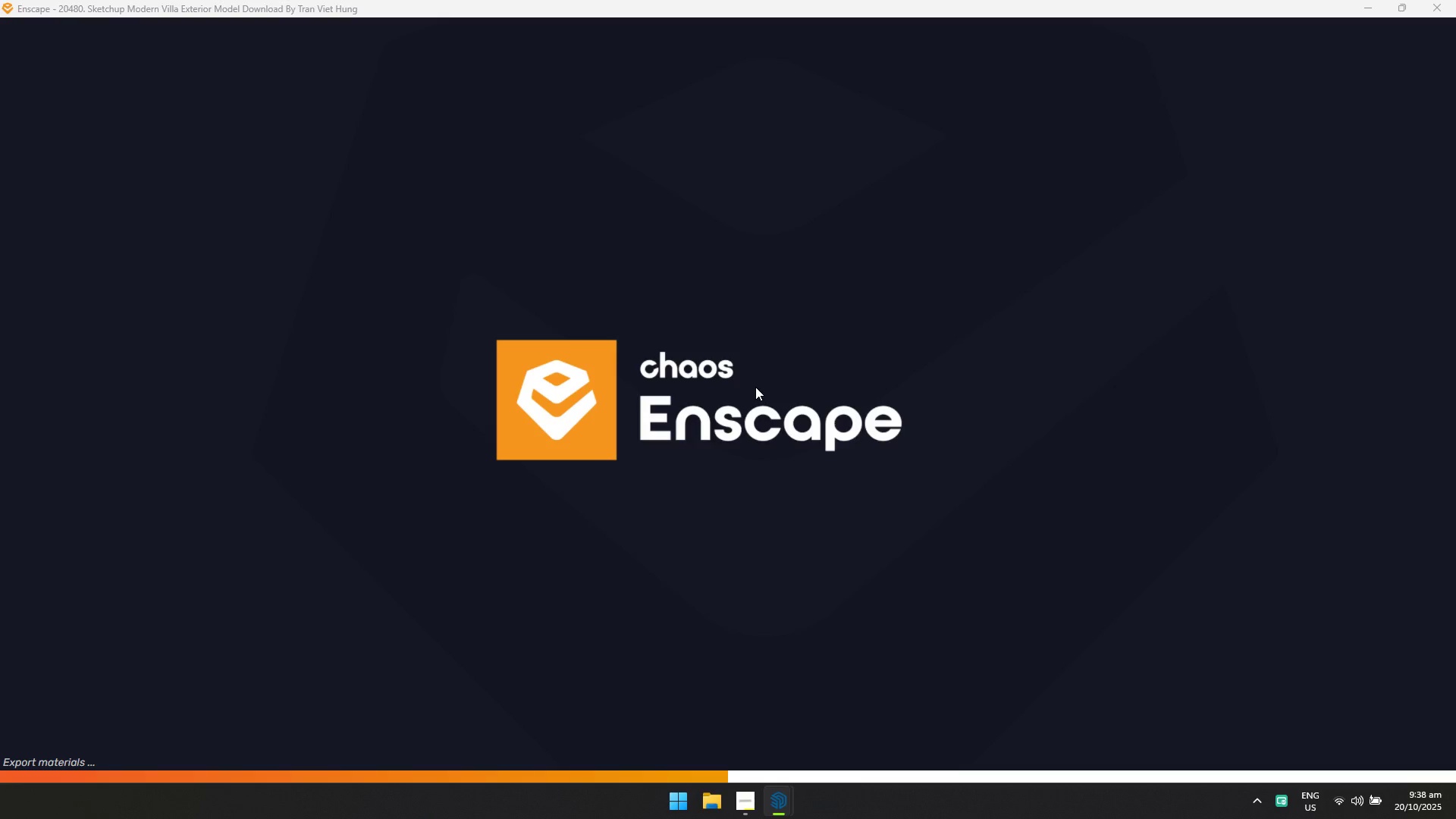 
key(Alt+Tab)
 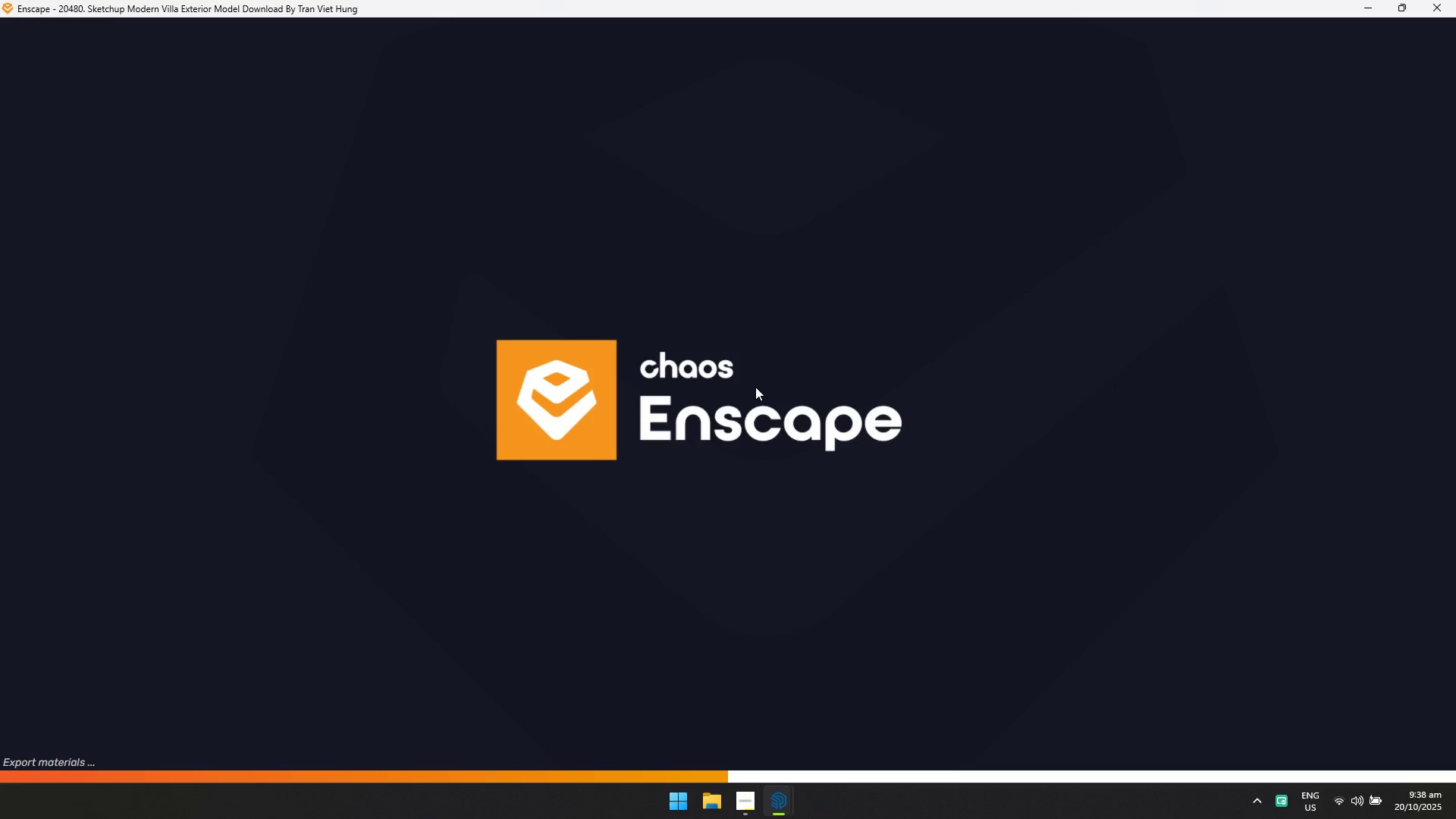 
key(Alt+AltLeft)
 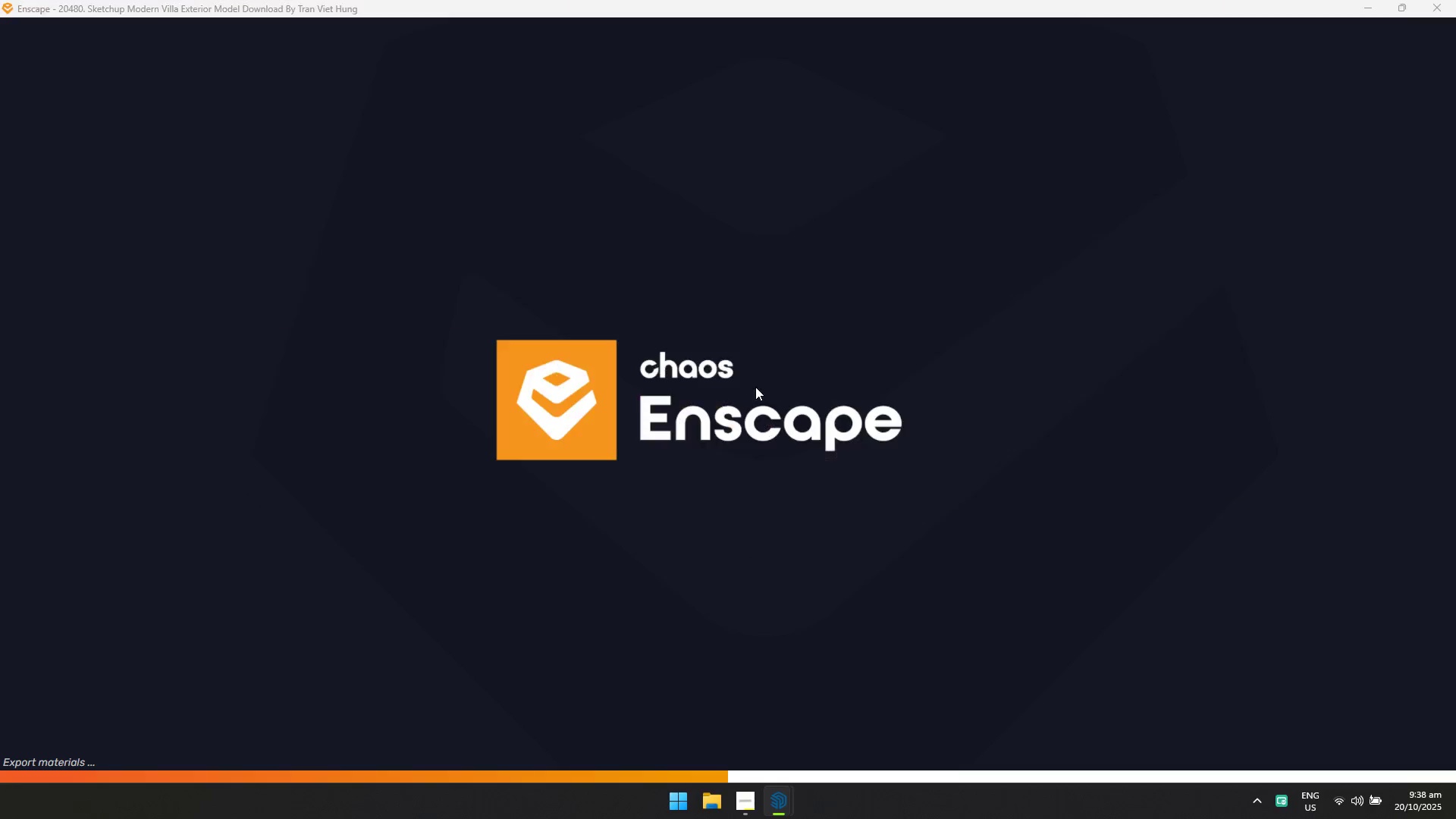 
key(Alt+Tab)
 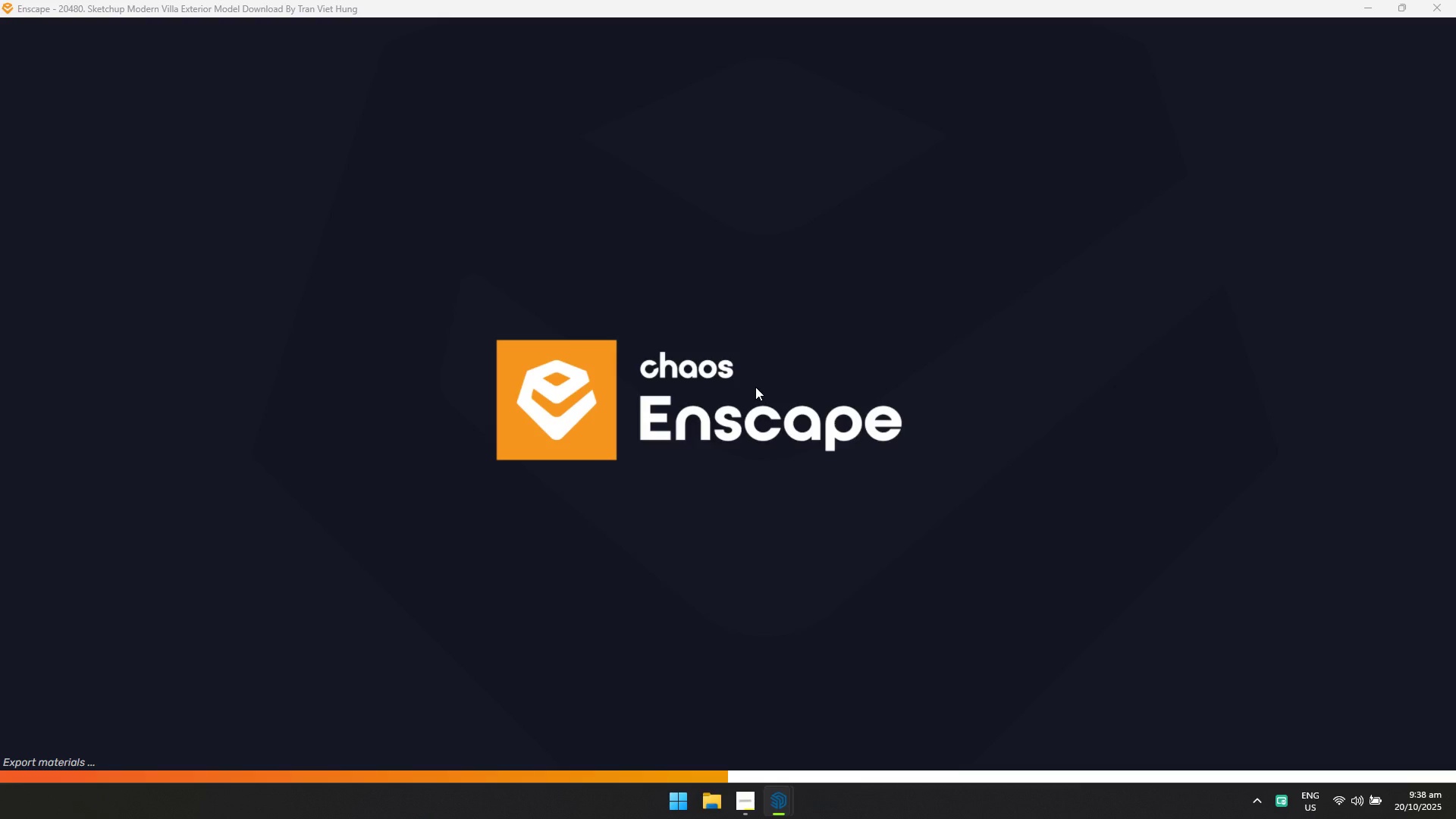 
key(Alt+AltLeft)
 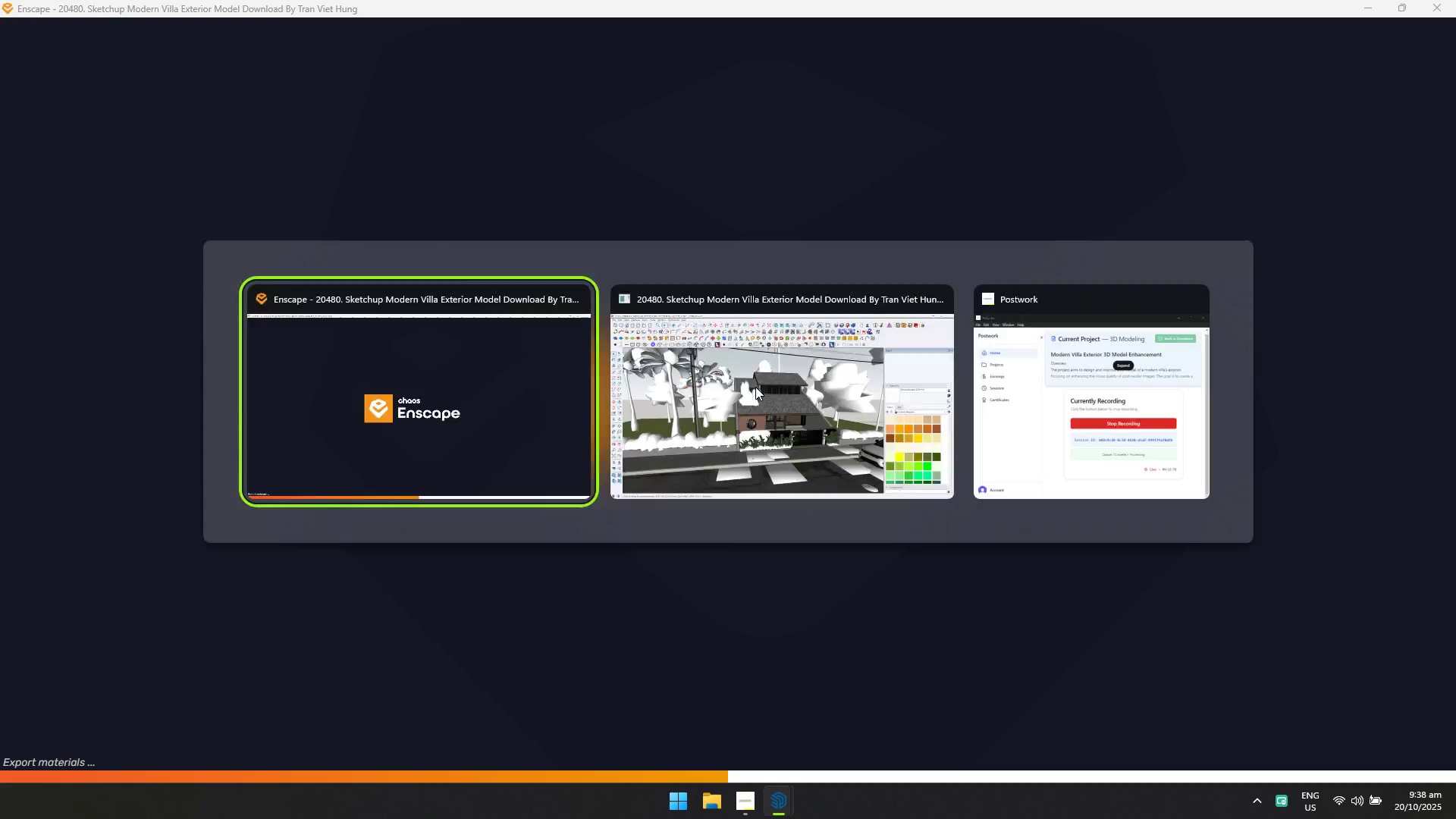 
key(Alt+Tab)